 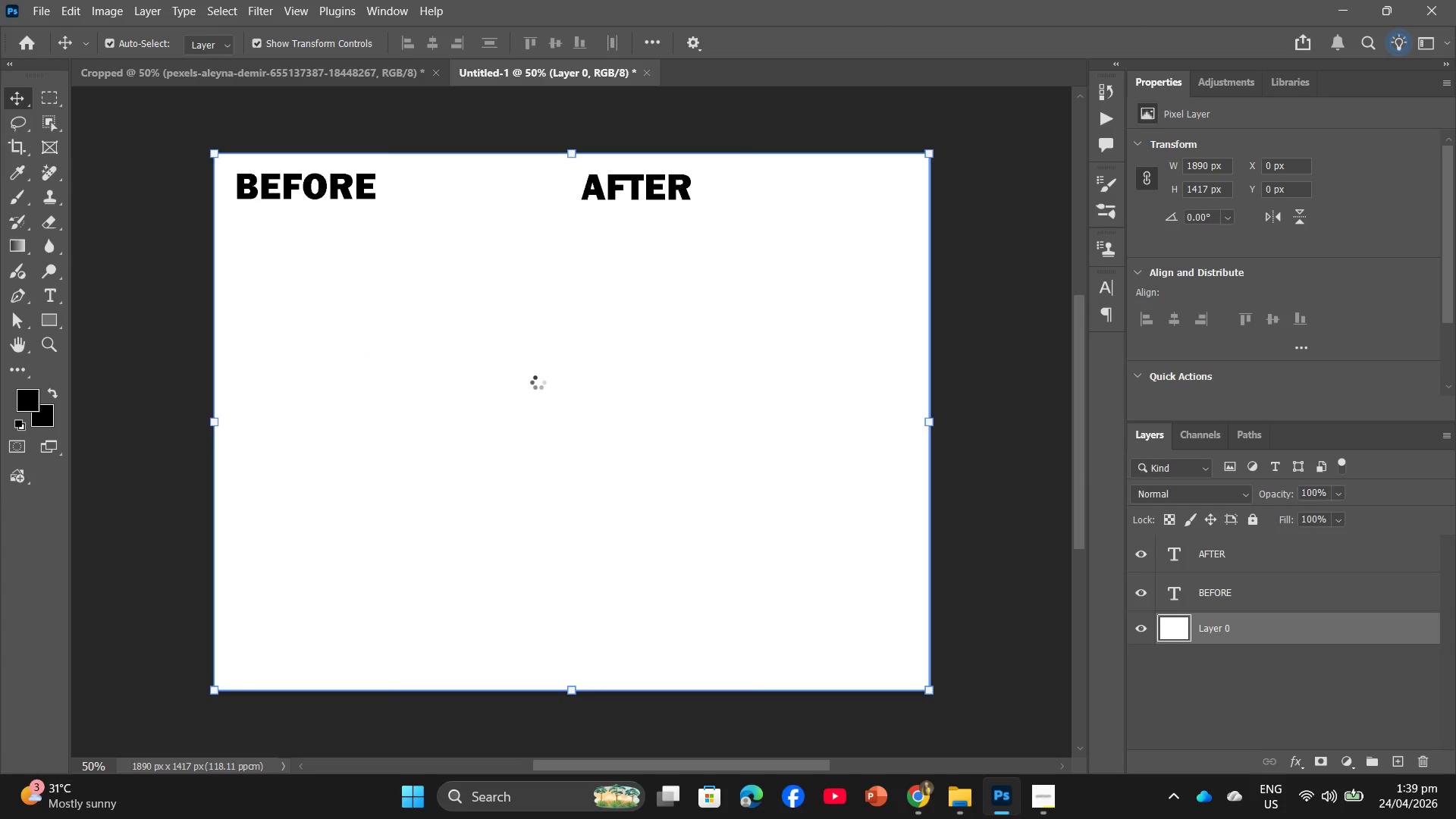 
left_click_drag(start_coordinate=[649, 385], to_coordinate=[463, 382])
 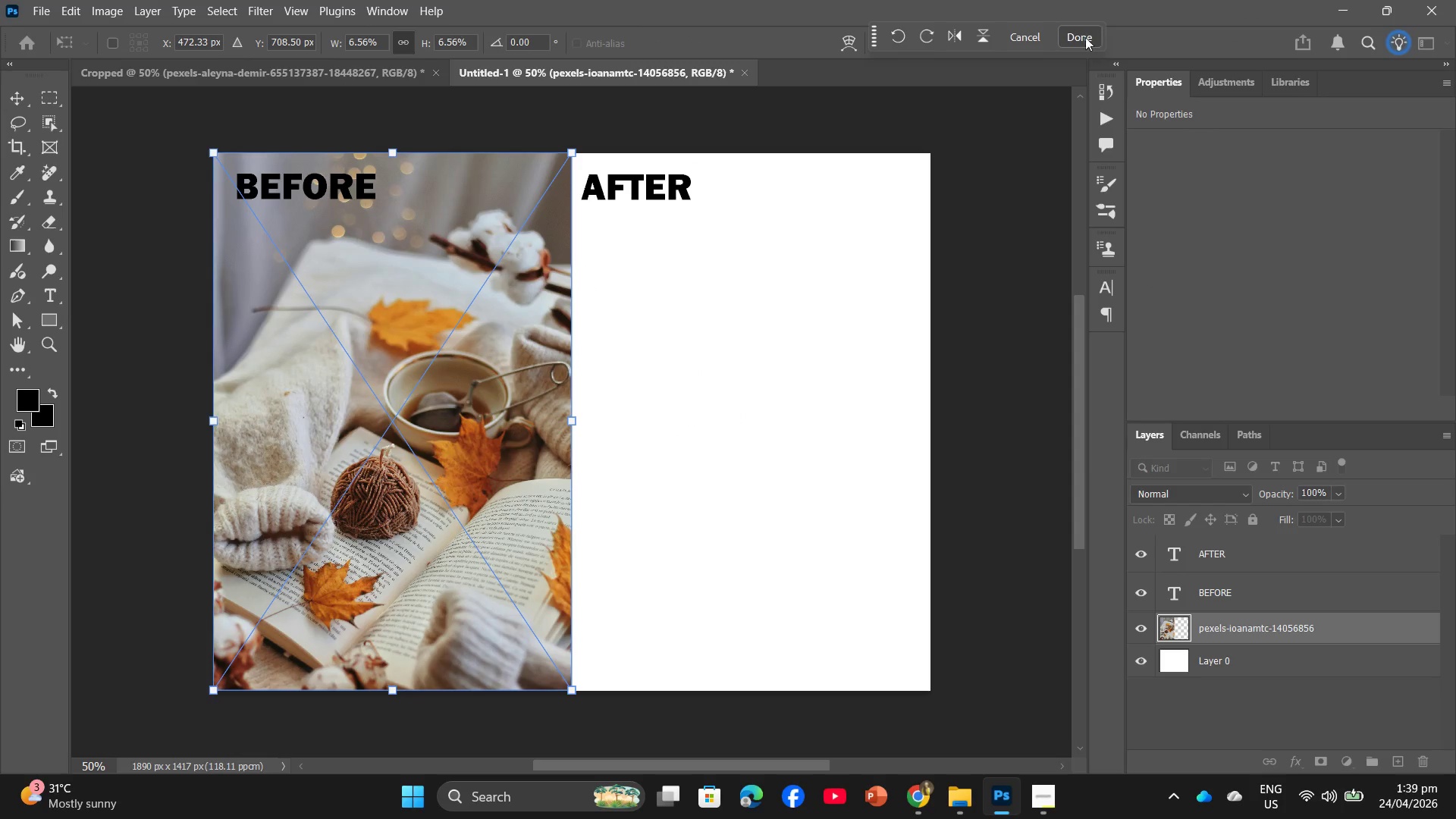 
left_click([1077, 33])
 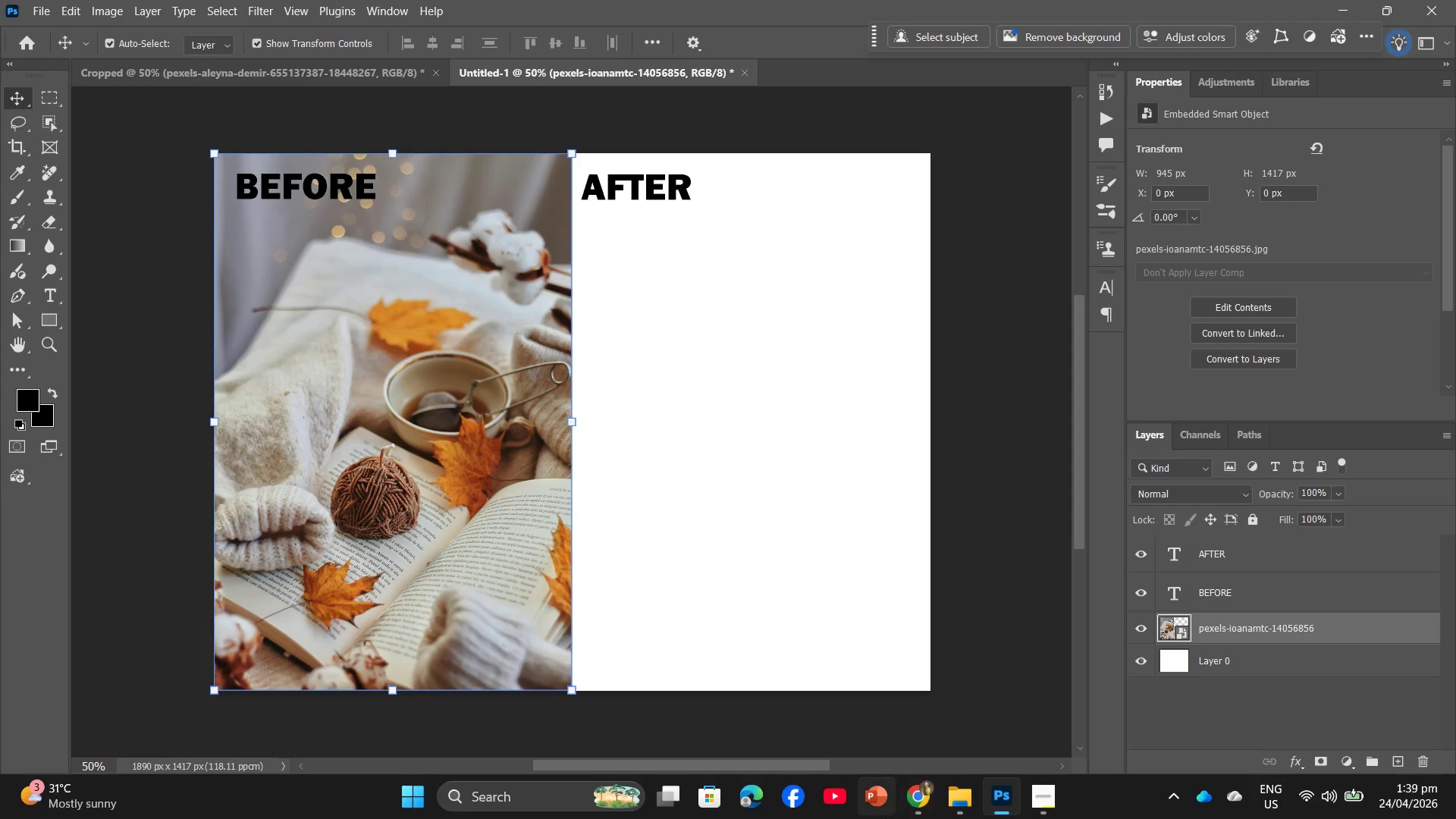 
left_click([909, 796])
 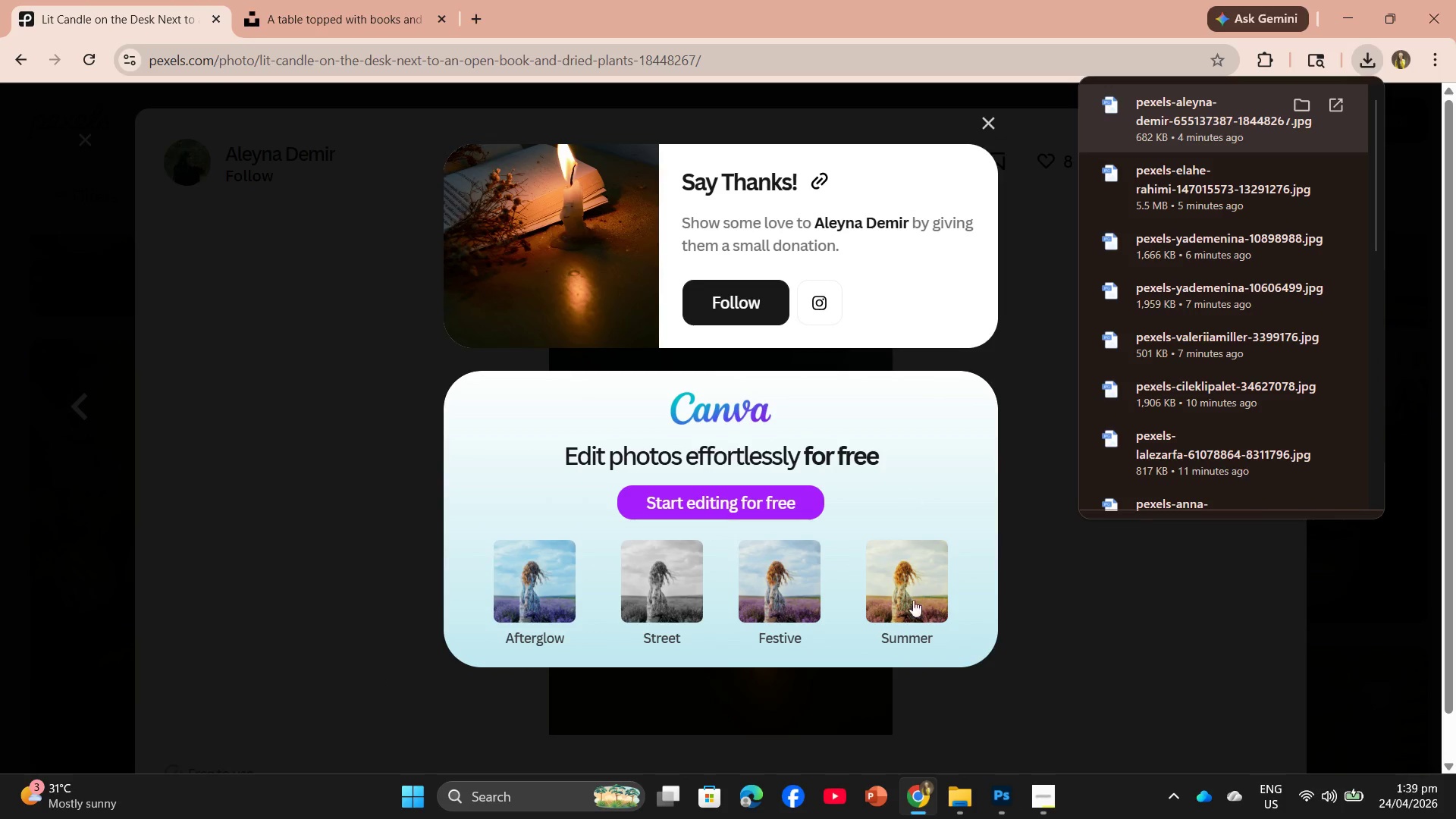 
left_click([945, 800])
 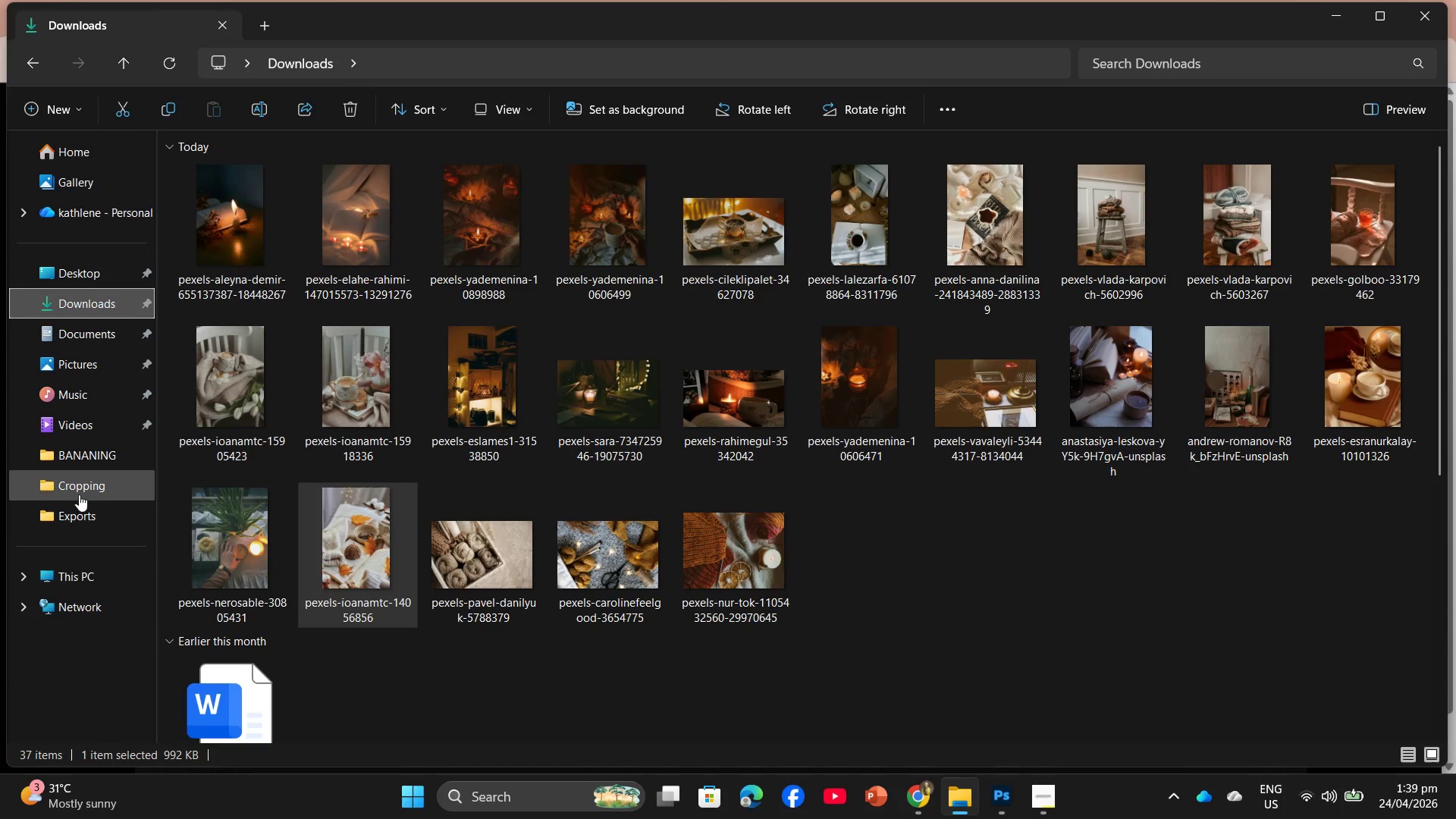 
left_click([81, 523])
 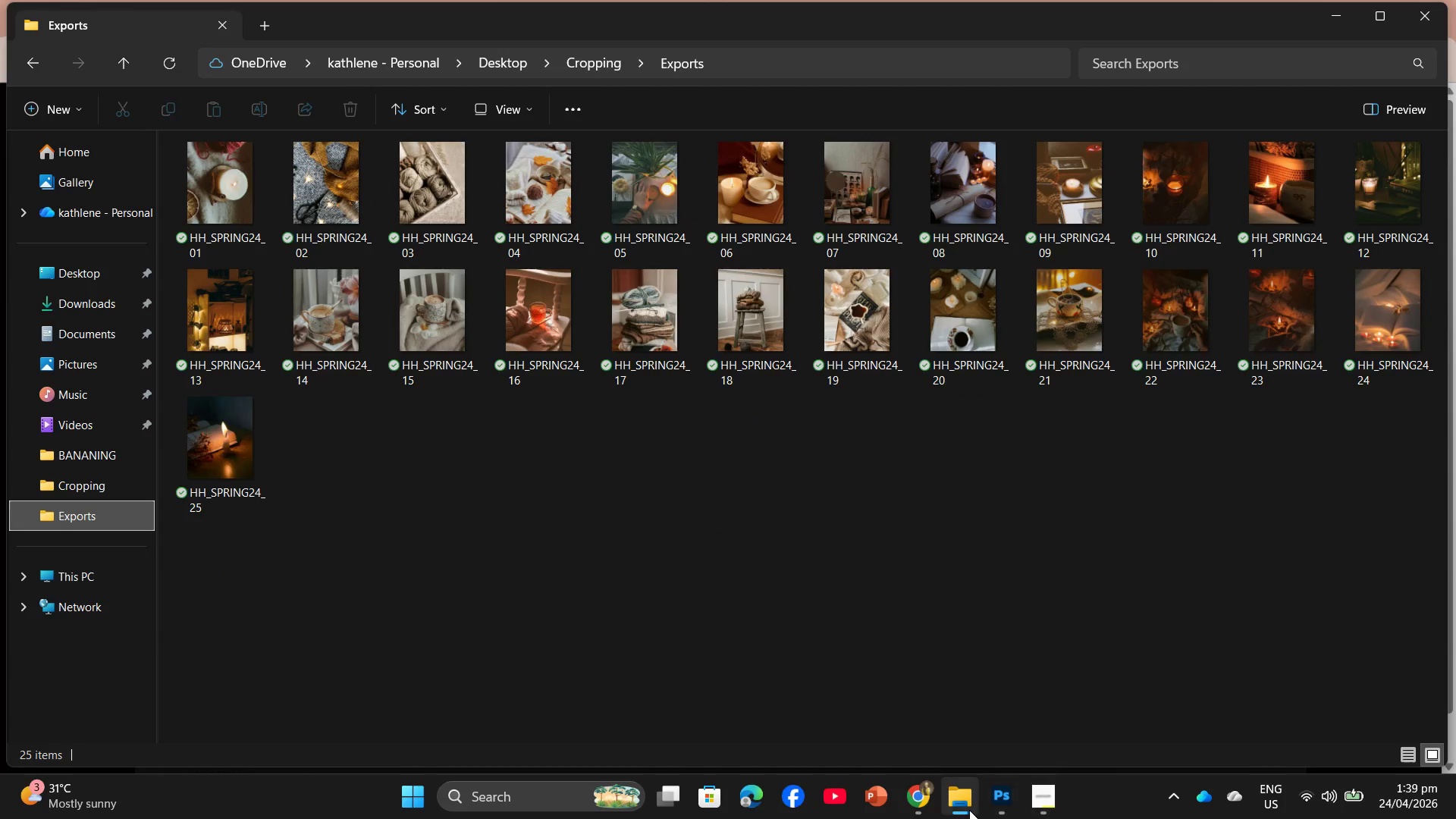 
left_click([997, 803])
 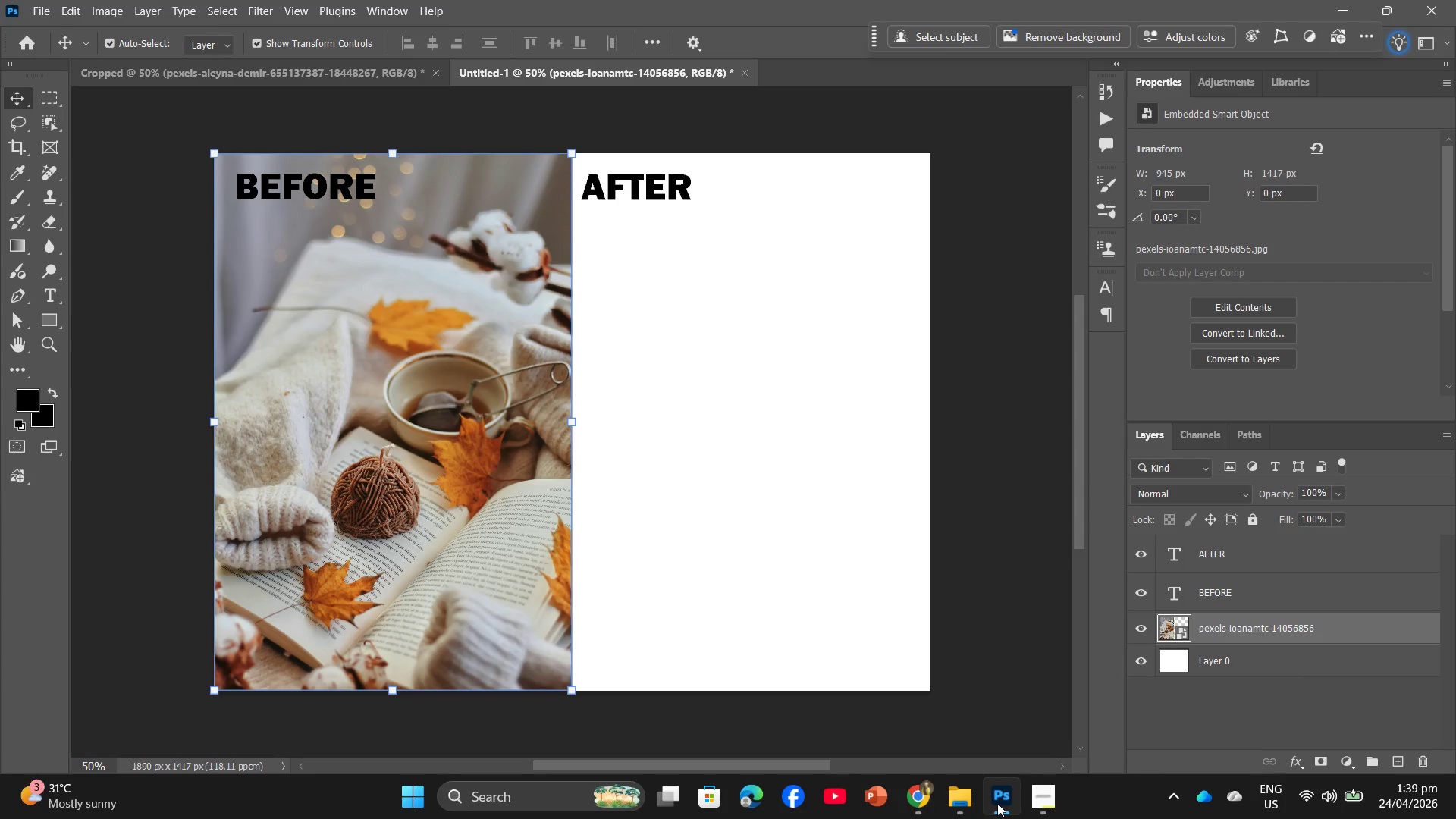 
mouse_move([952, 784])
 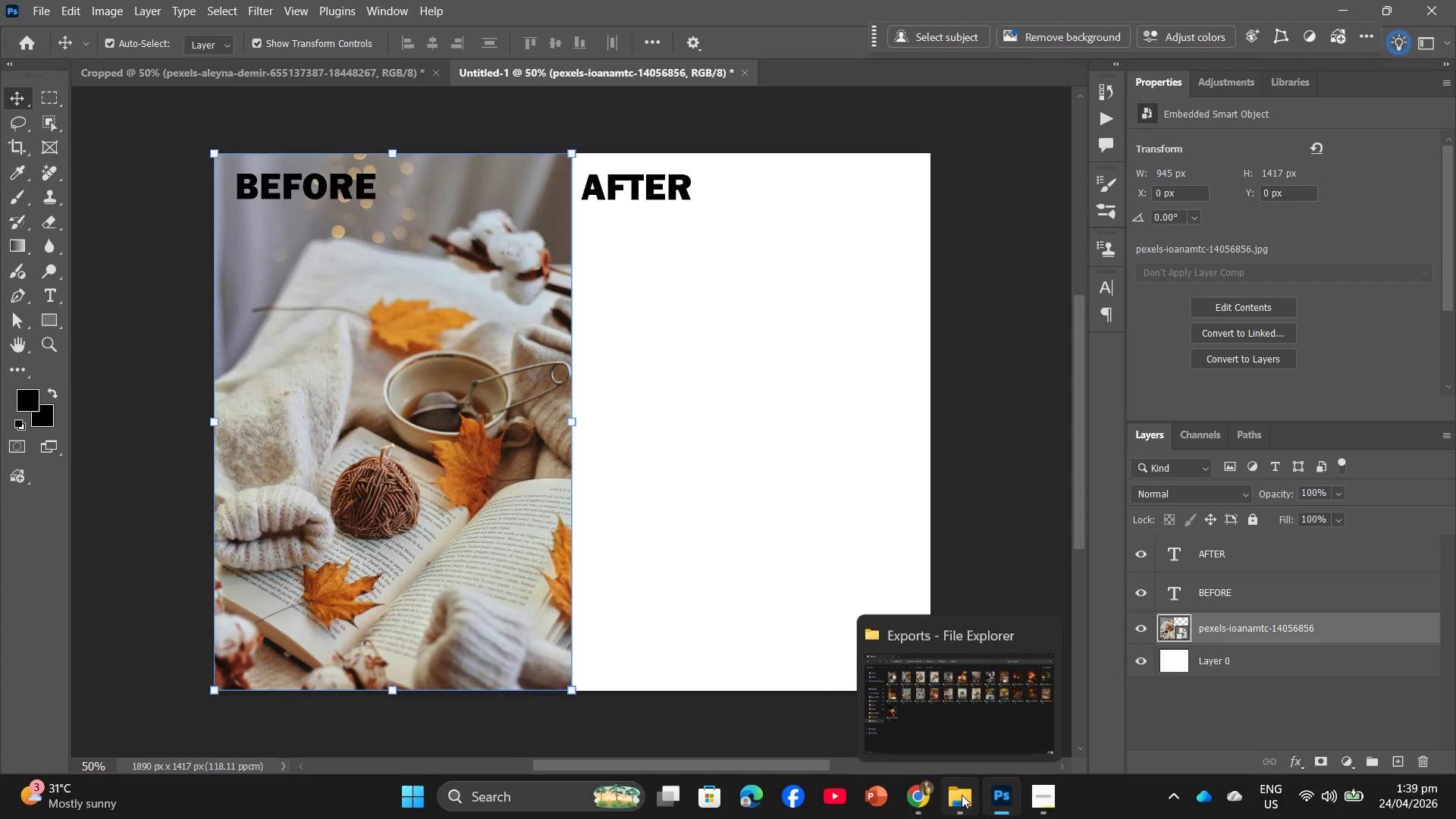 
left_click([962, 795])
 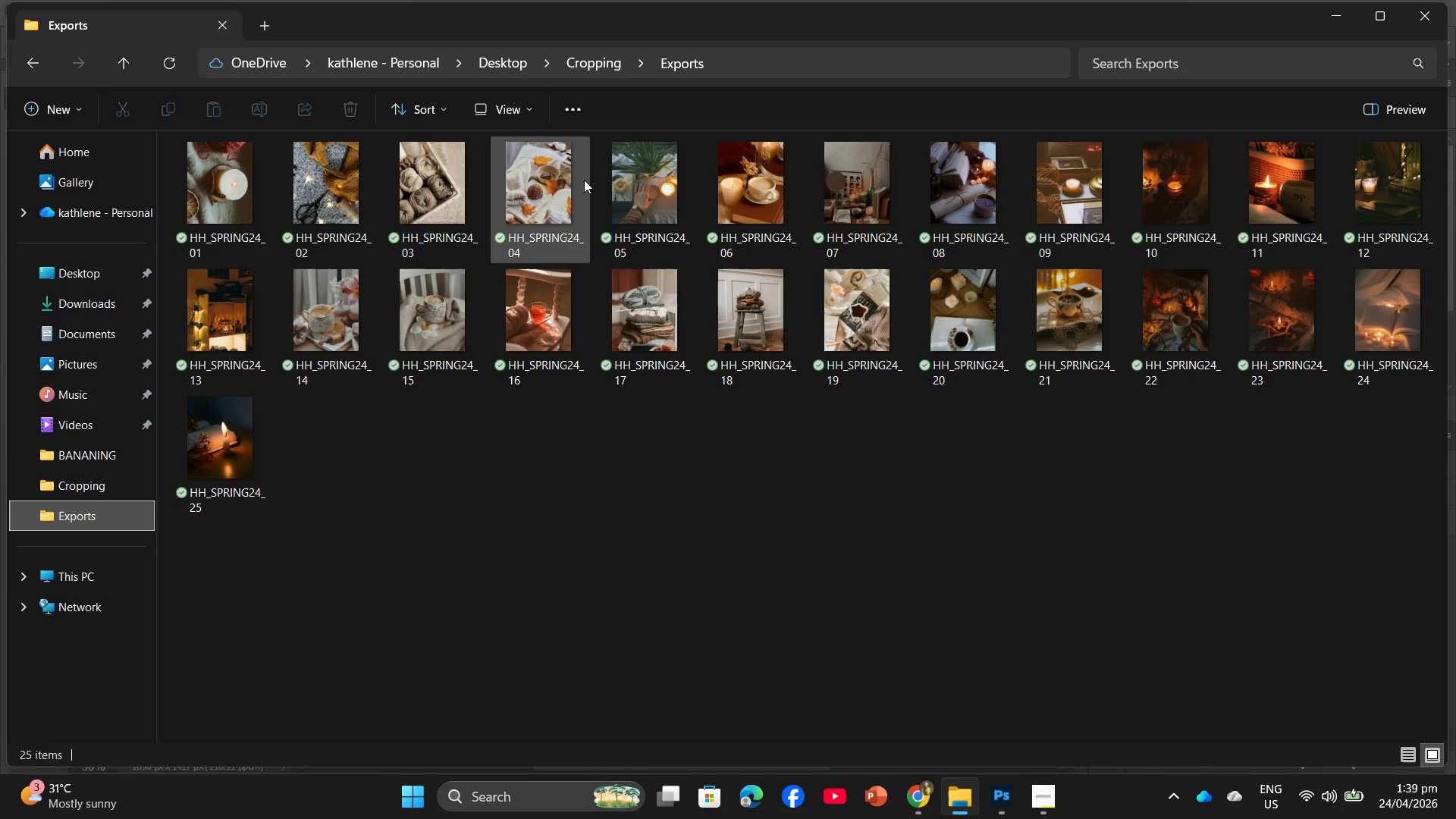 
left_click_drag(start_coordinate=[538, 173], to_coordinate=[724, 508])
 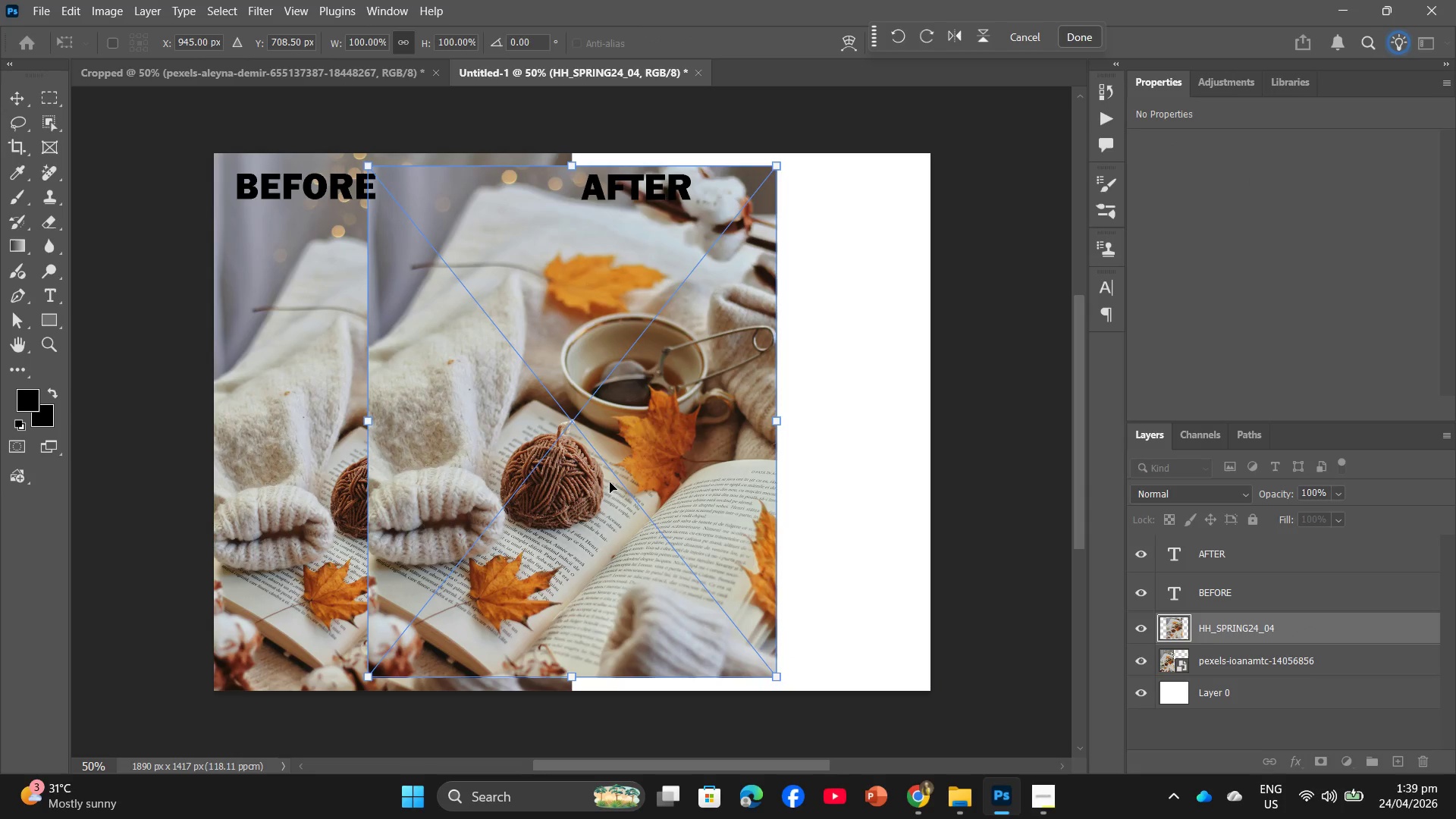 
left_click_drag(start_coordinate=[649, 475], to_coordinate=[805, 474])
 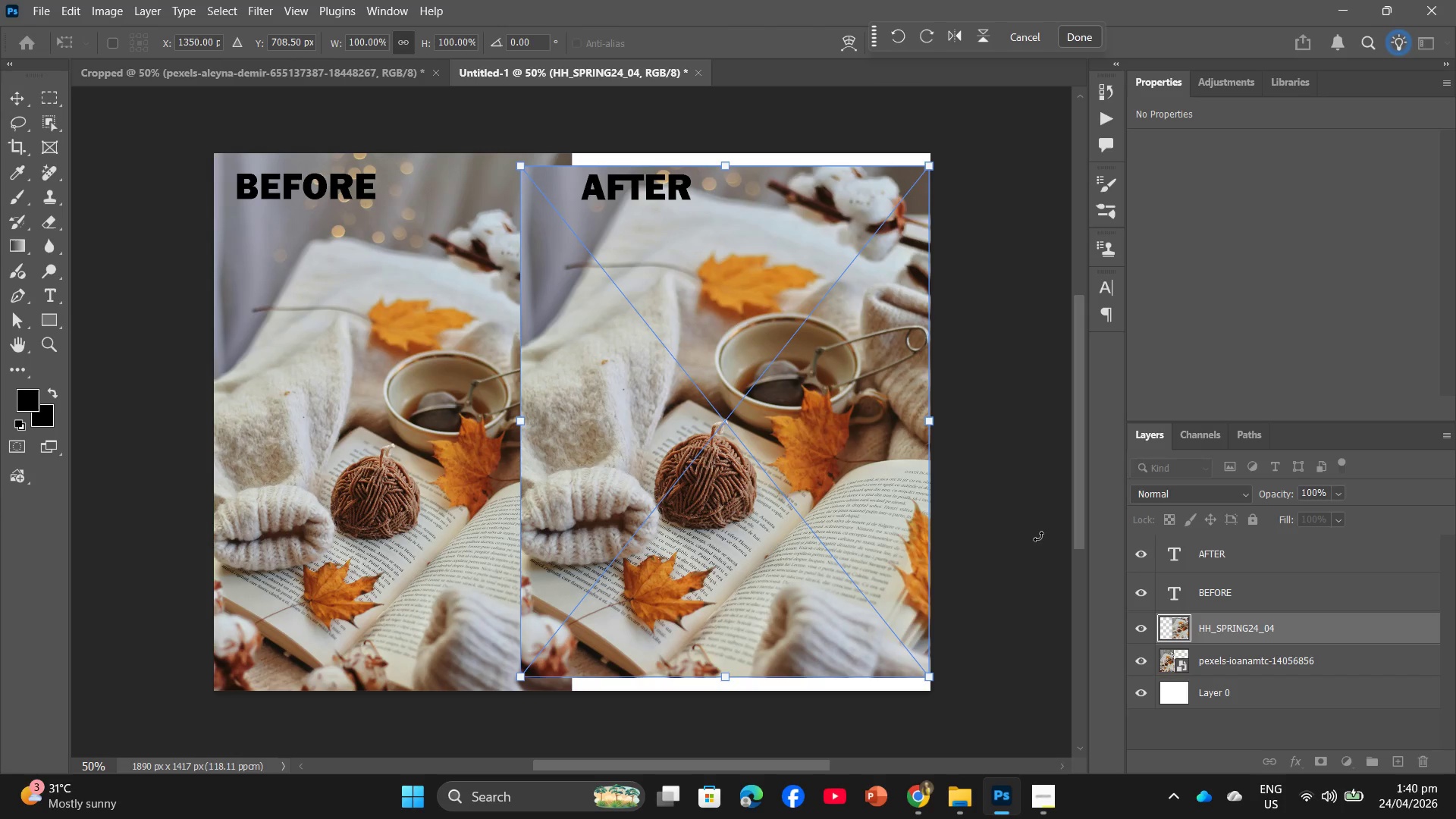 
left_click([1241, 691])
 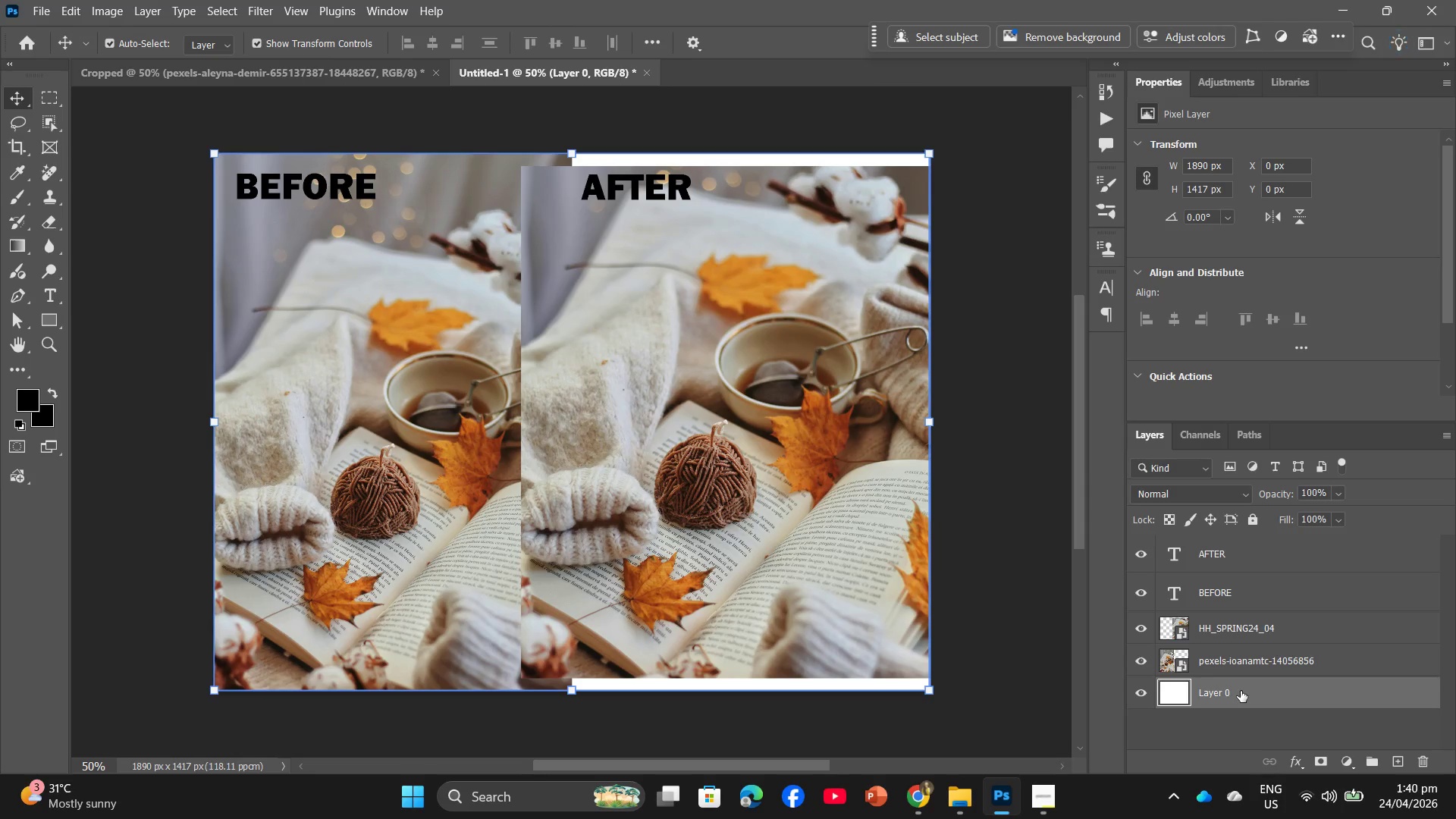 
mouse_move([1238, 704])
 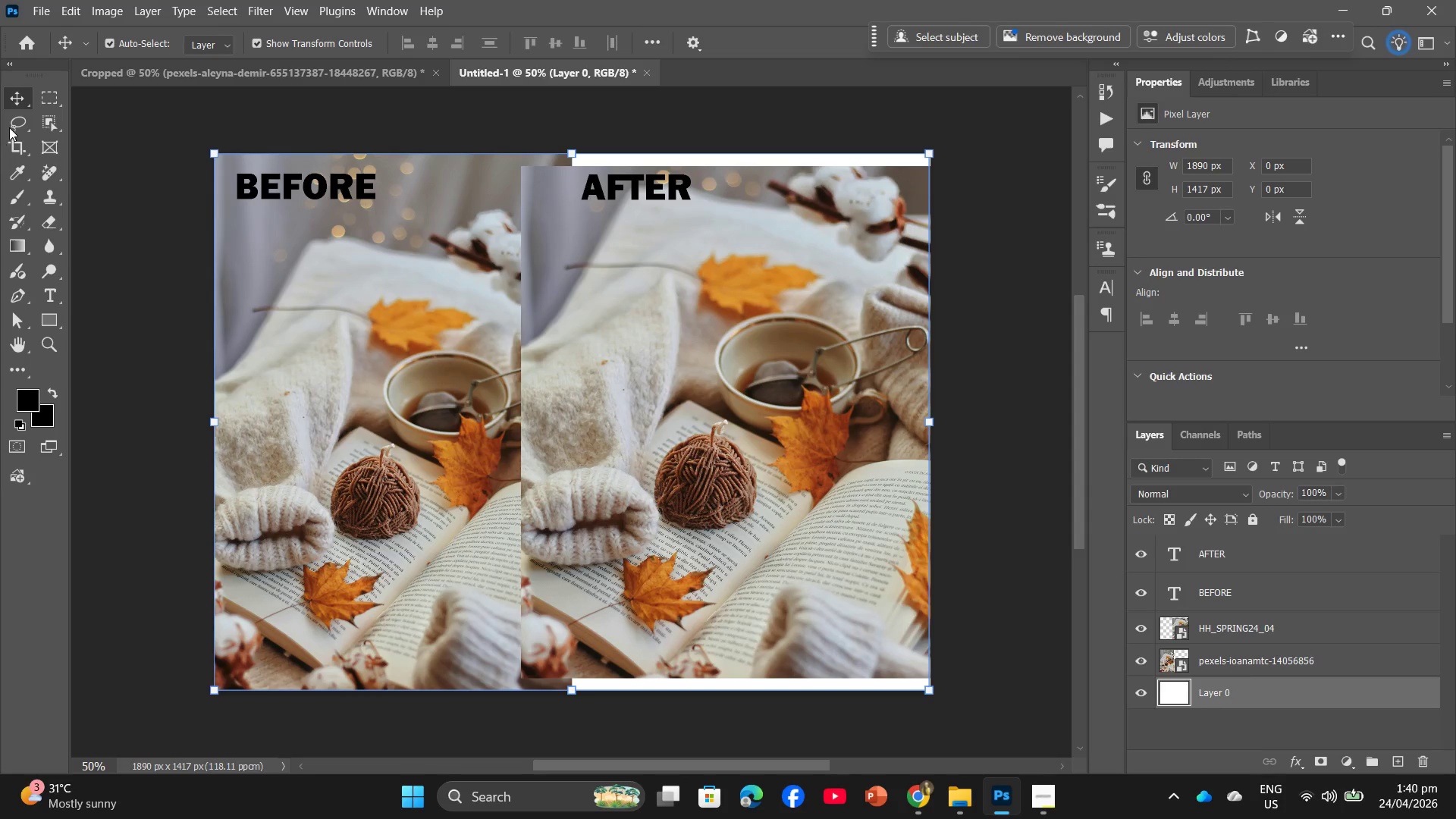 
left_click([12, 151])
 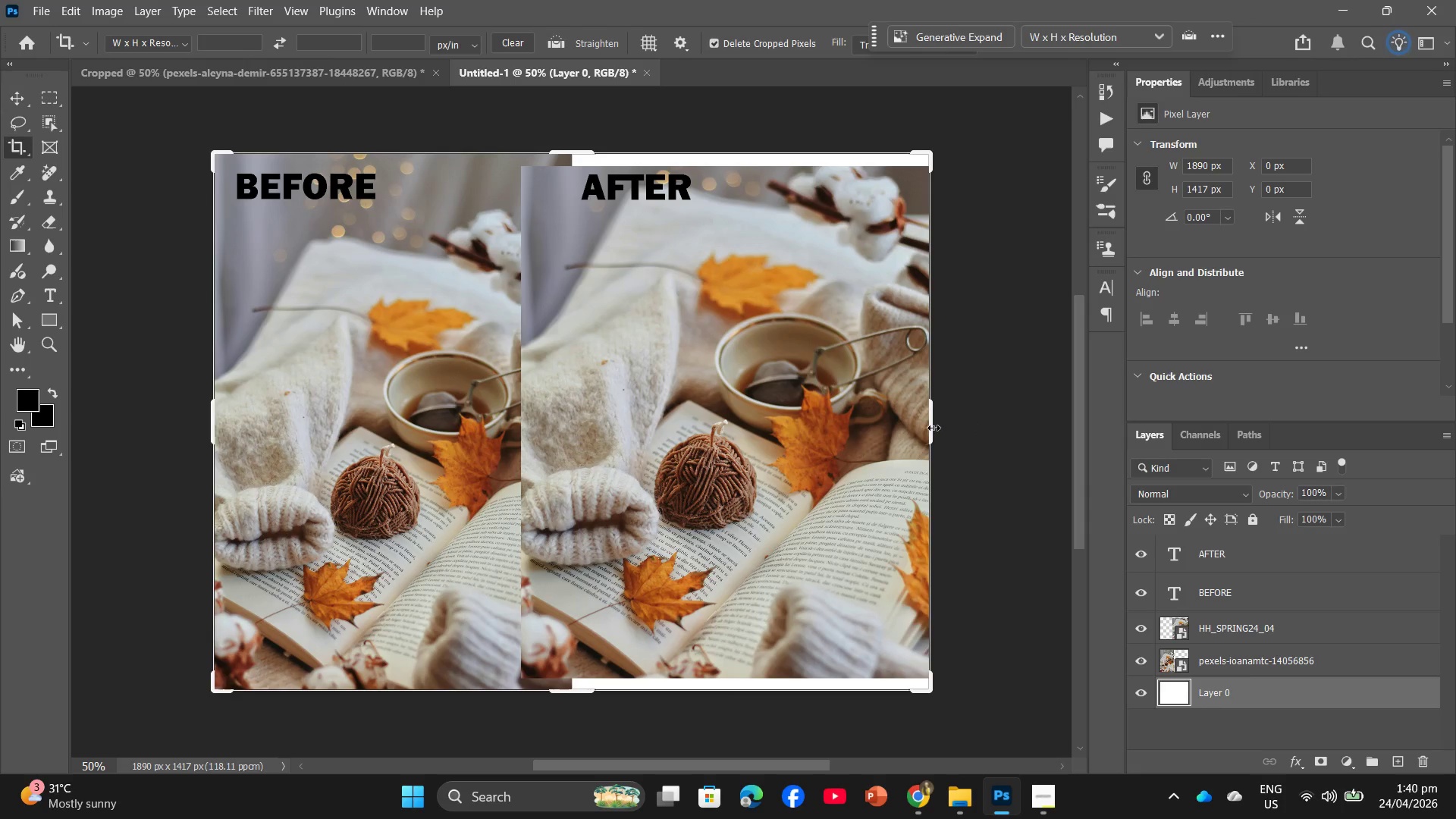 
left_click_drag(start_coordinate=[932, 425], to_coordinate=[964, 425])
 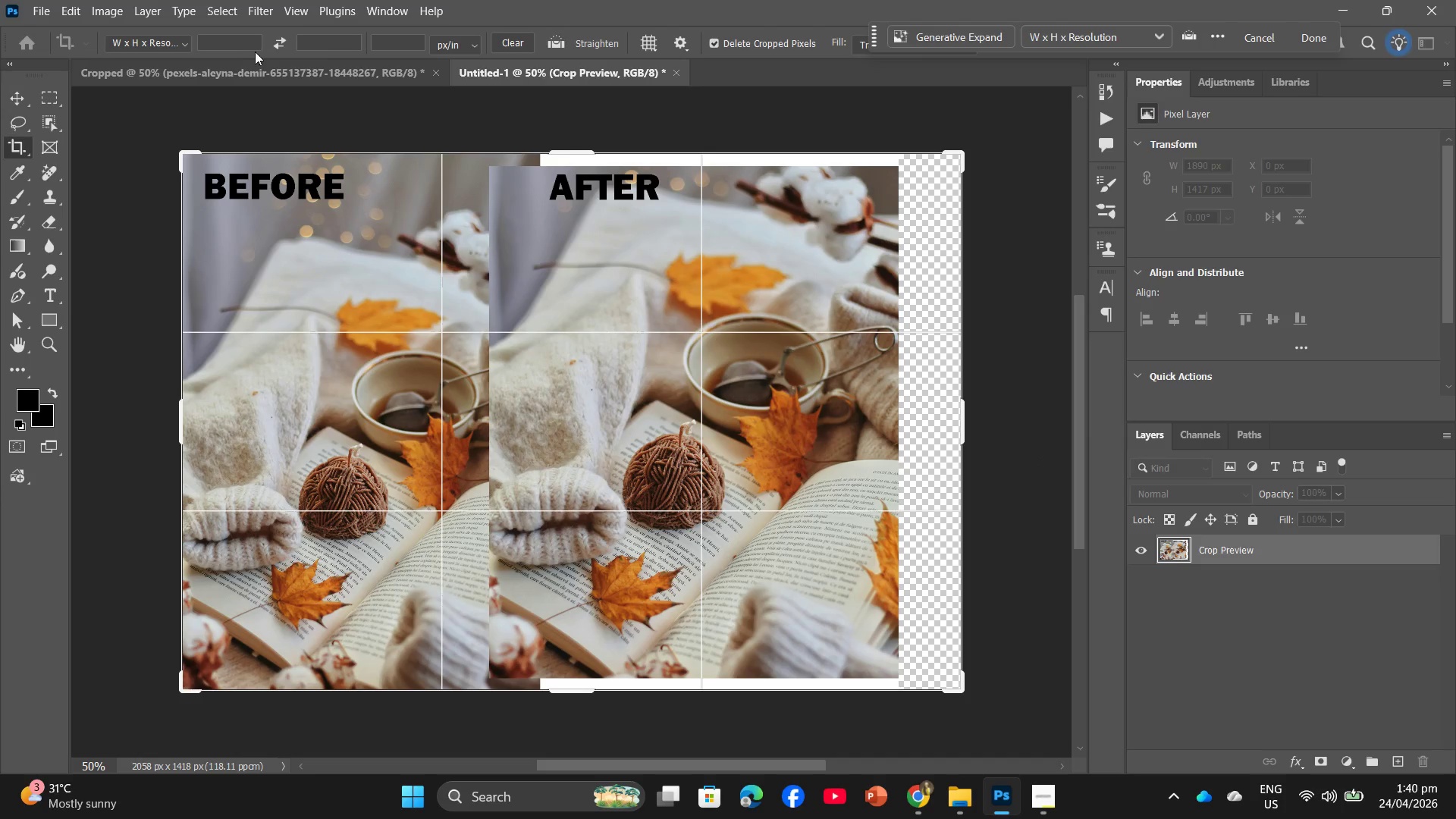 
left_click([16, 98])
 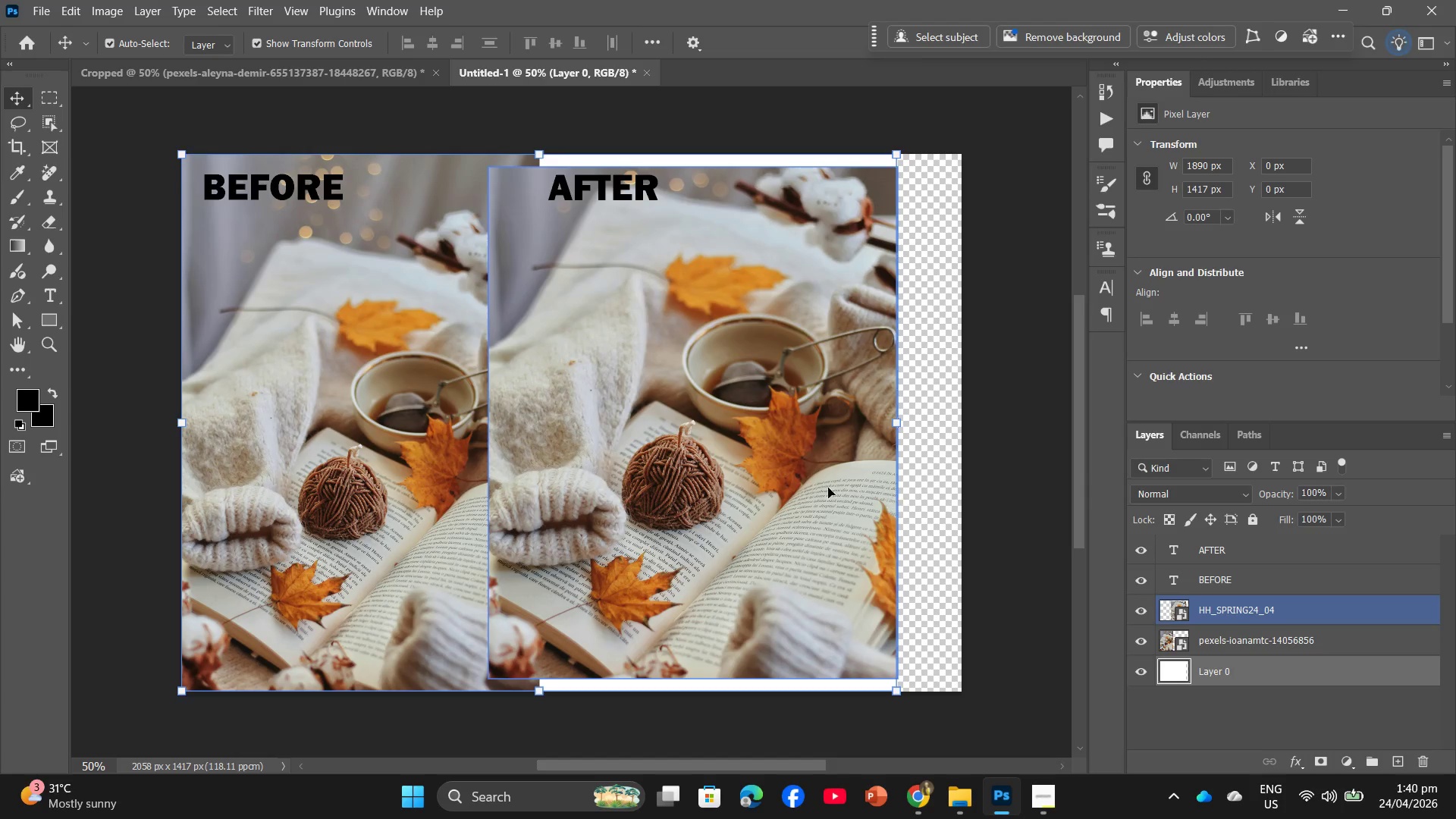 
left_click_drag(start_coordinate=[784, 466], to_coordinate=[848, 464])
 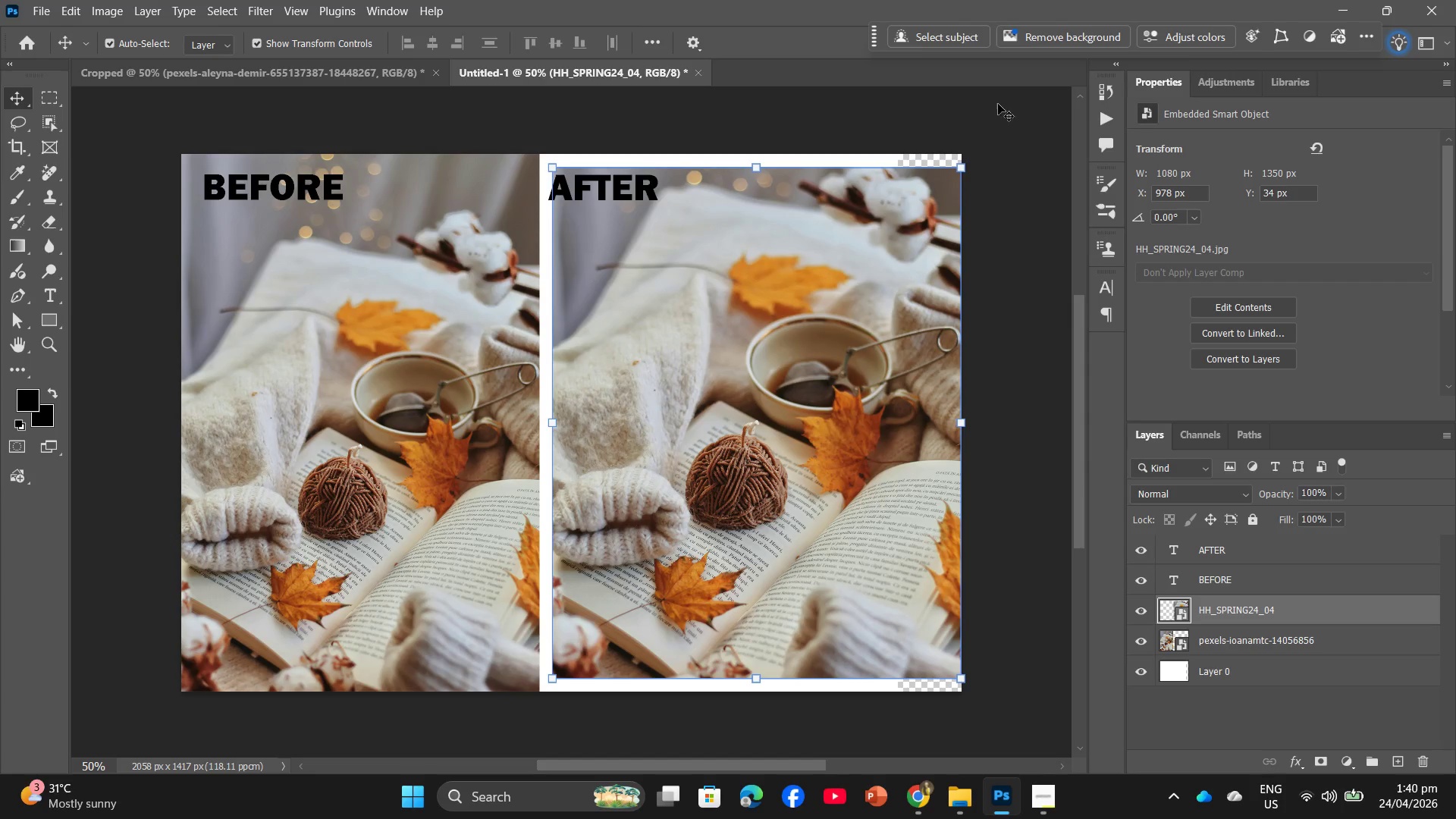 
left_click([886, 121])
 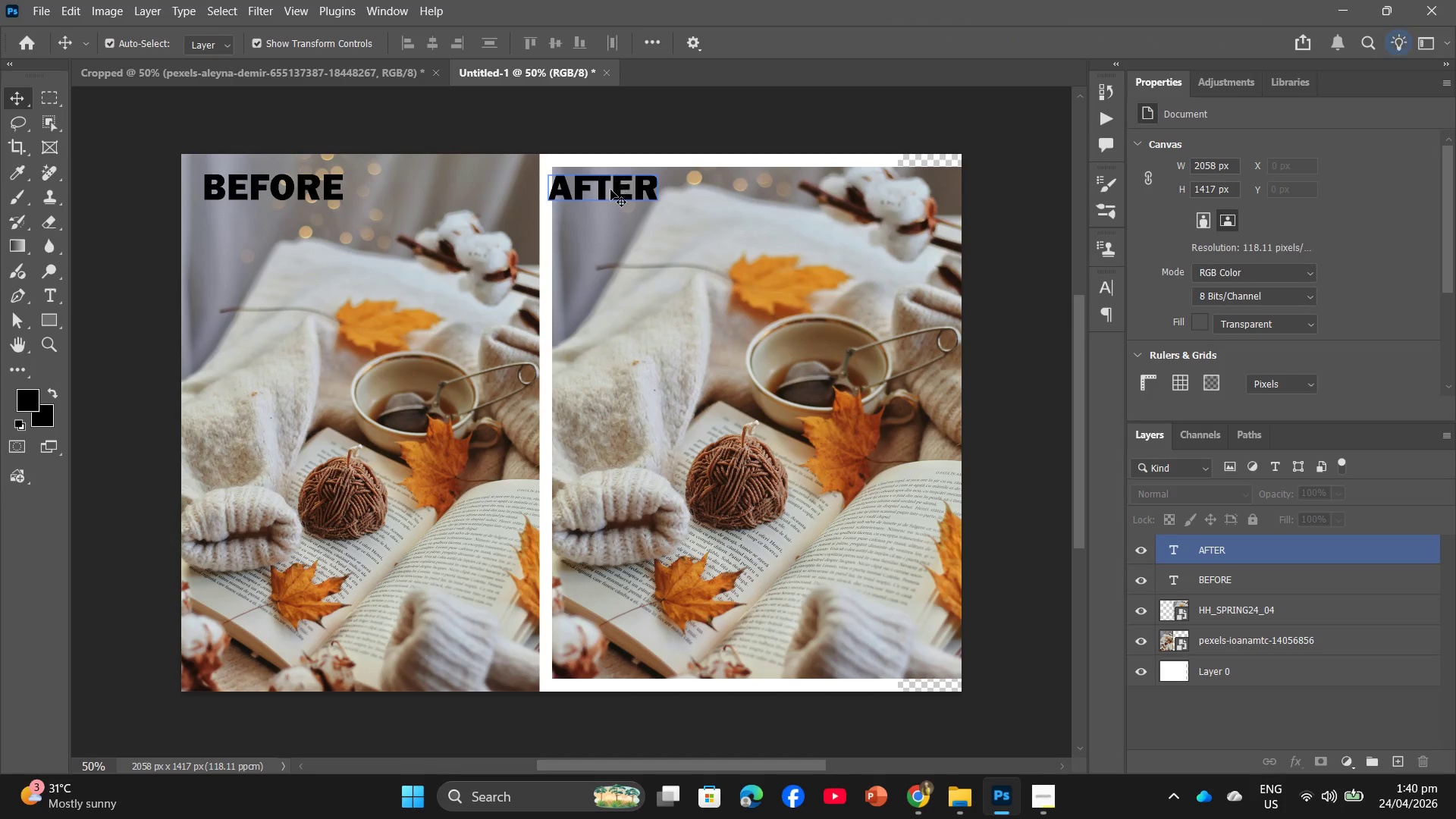 
left_click([610, 190])
 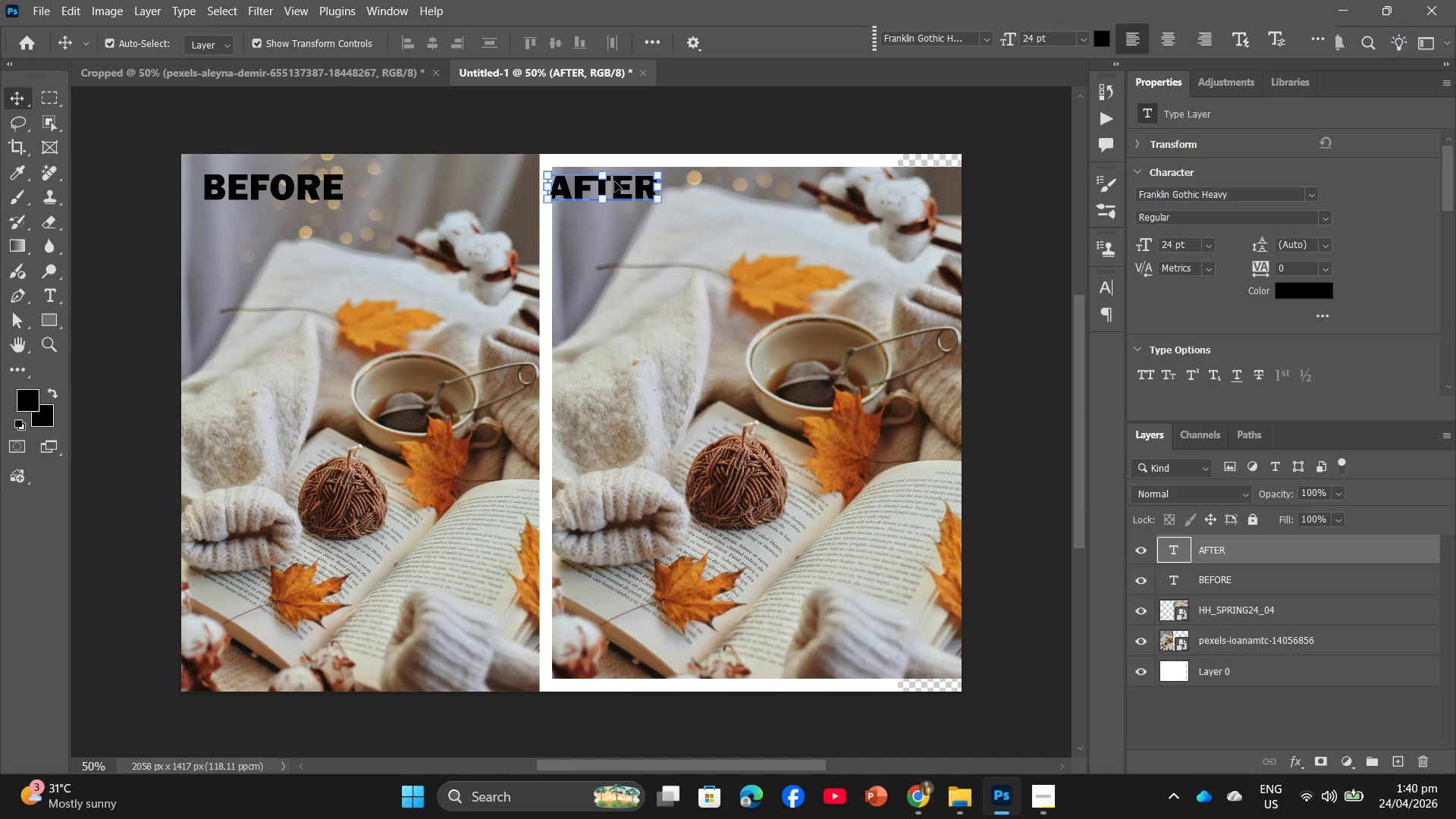 
left_click_drag(start_coordinate=[614, 181], to_coordinate=[637, 180])
 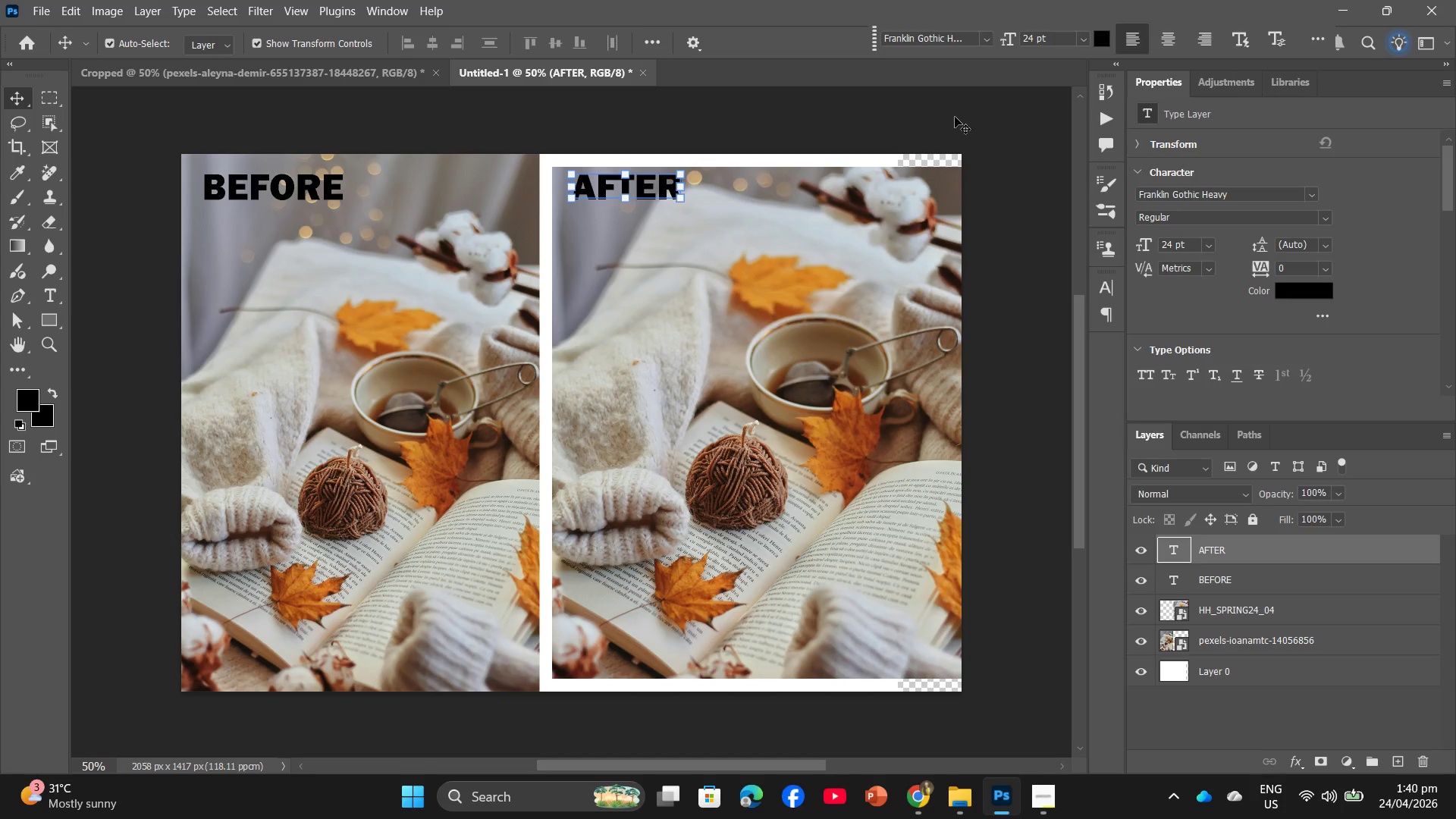 
left_click([955, 117])
 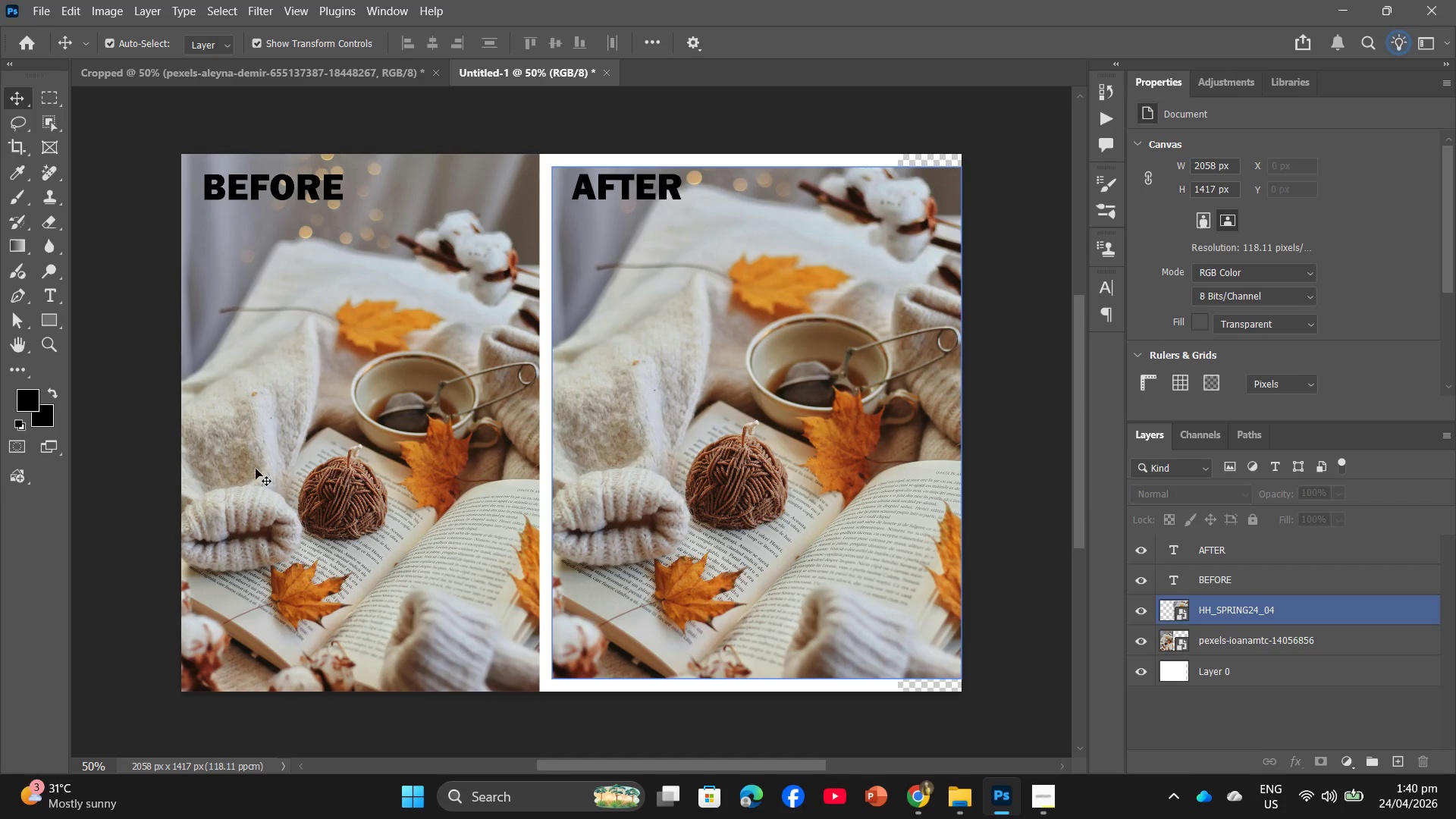 
wait(5.72)
 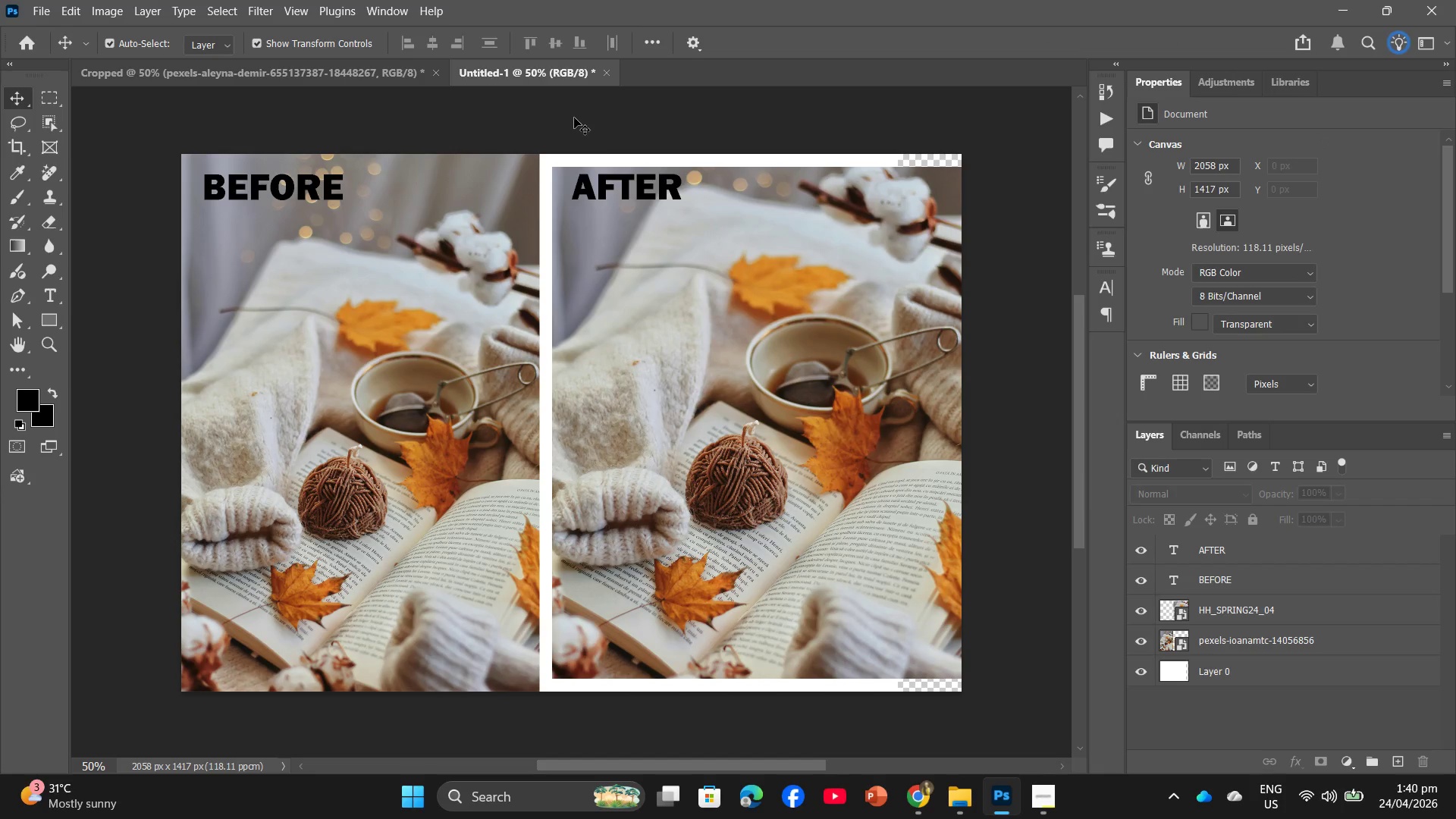 
left_click([44, 0])
 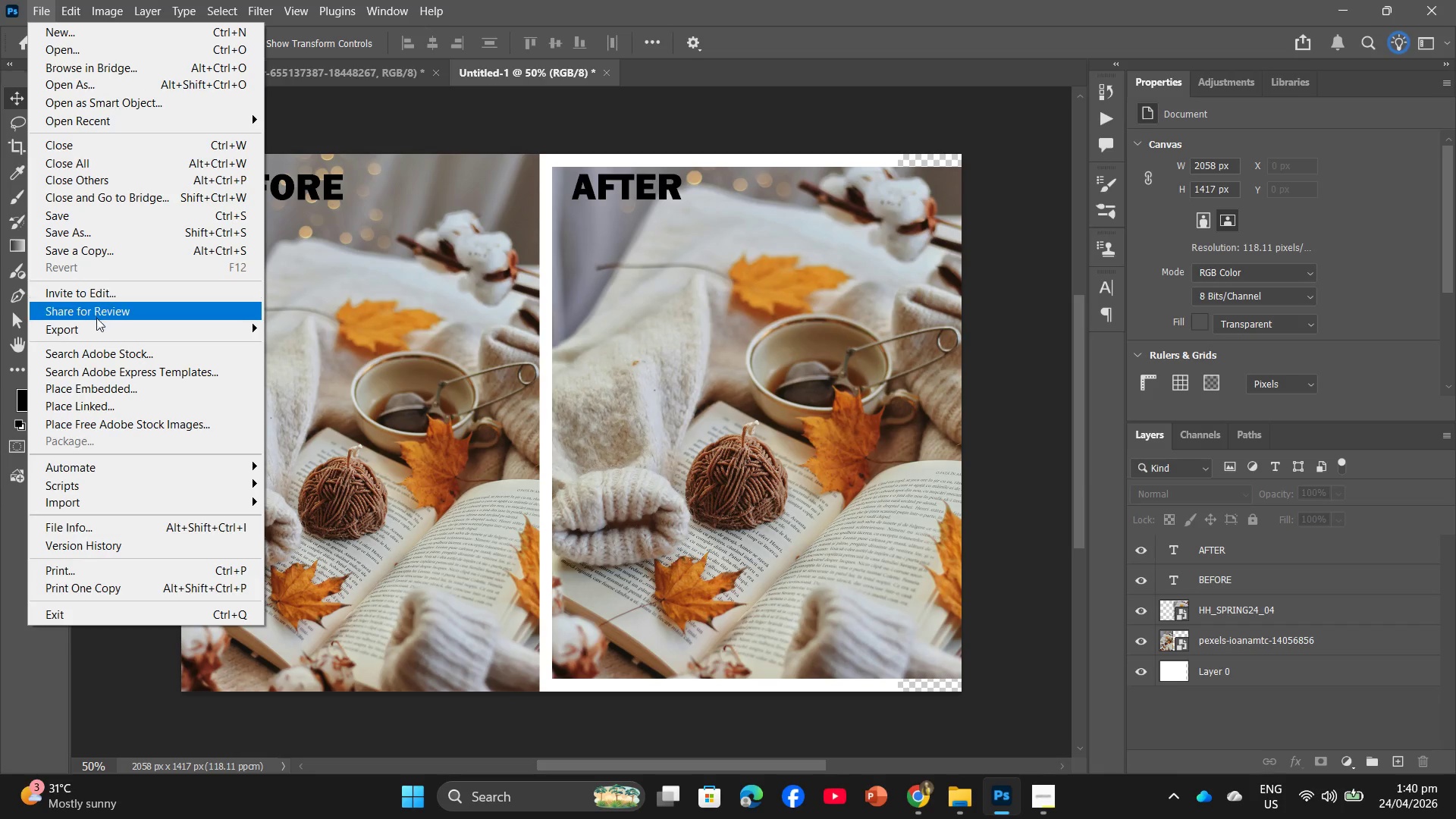 
left_click([95, 322])
 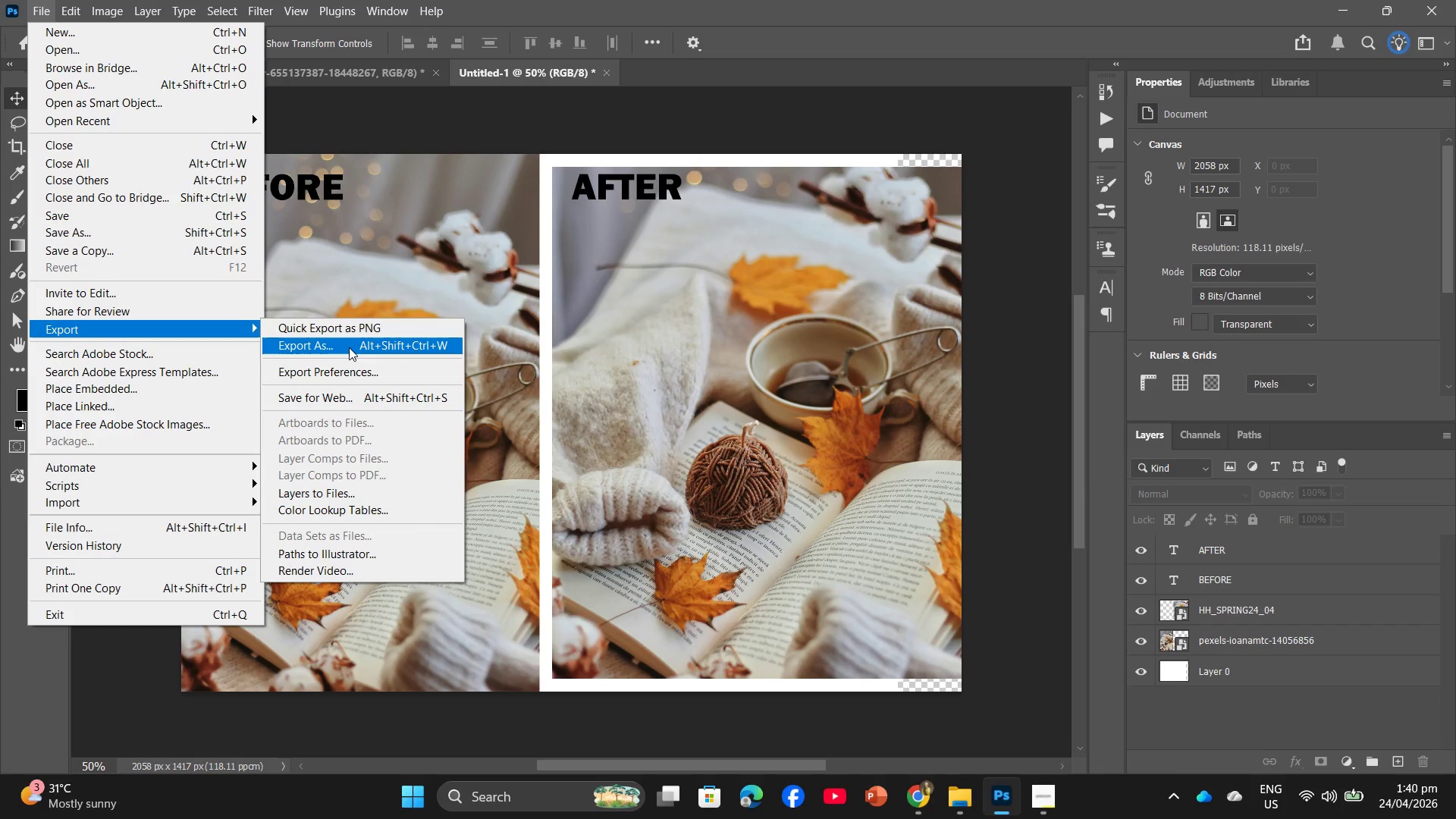 
left_click([349, 348])
 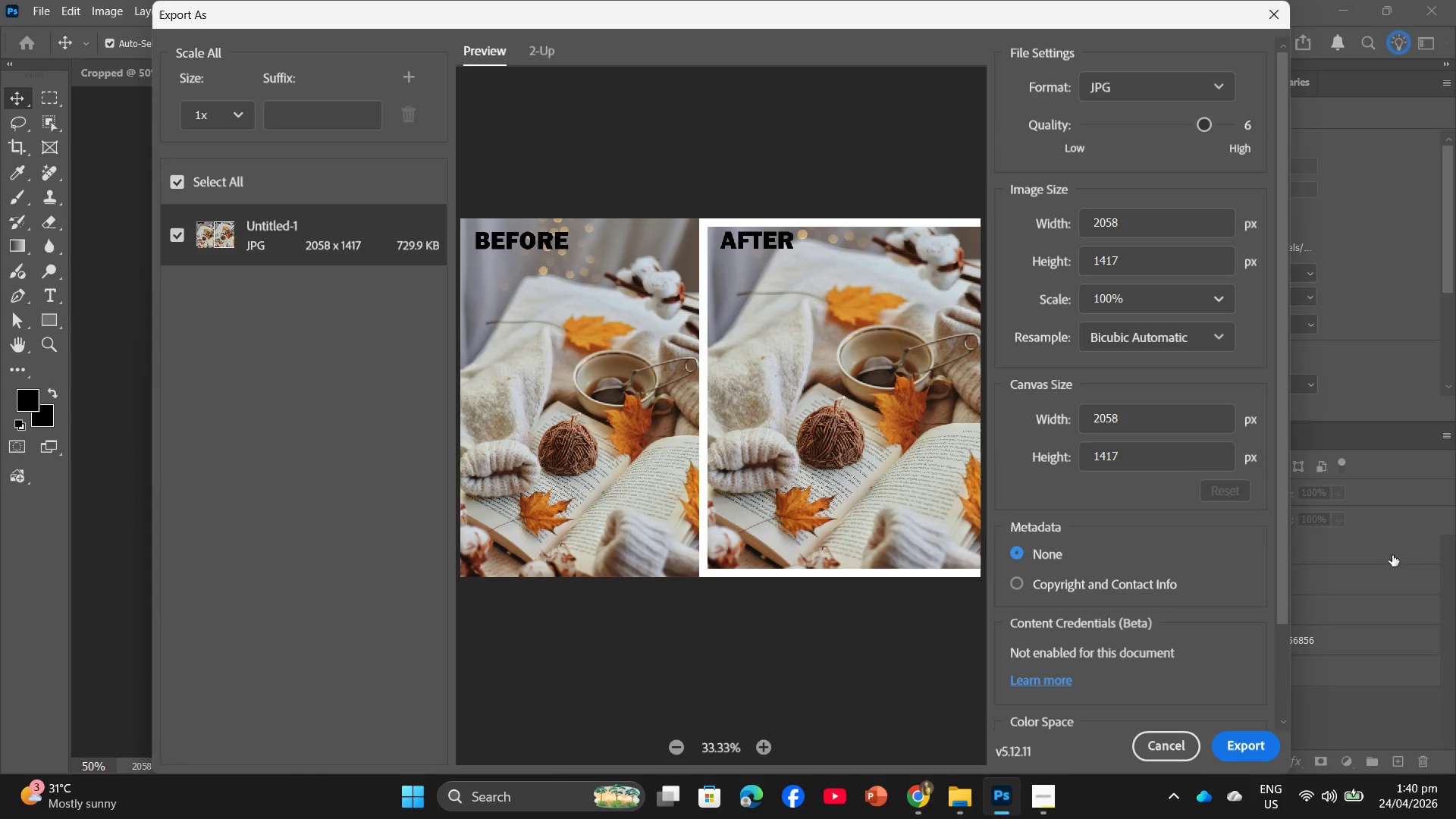 
left_click([1227, 744])
 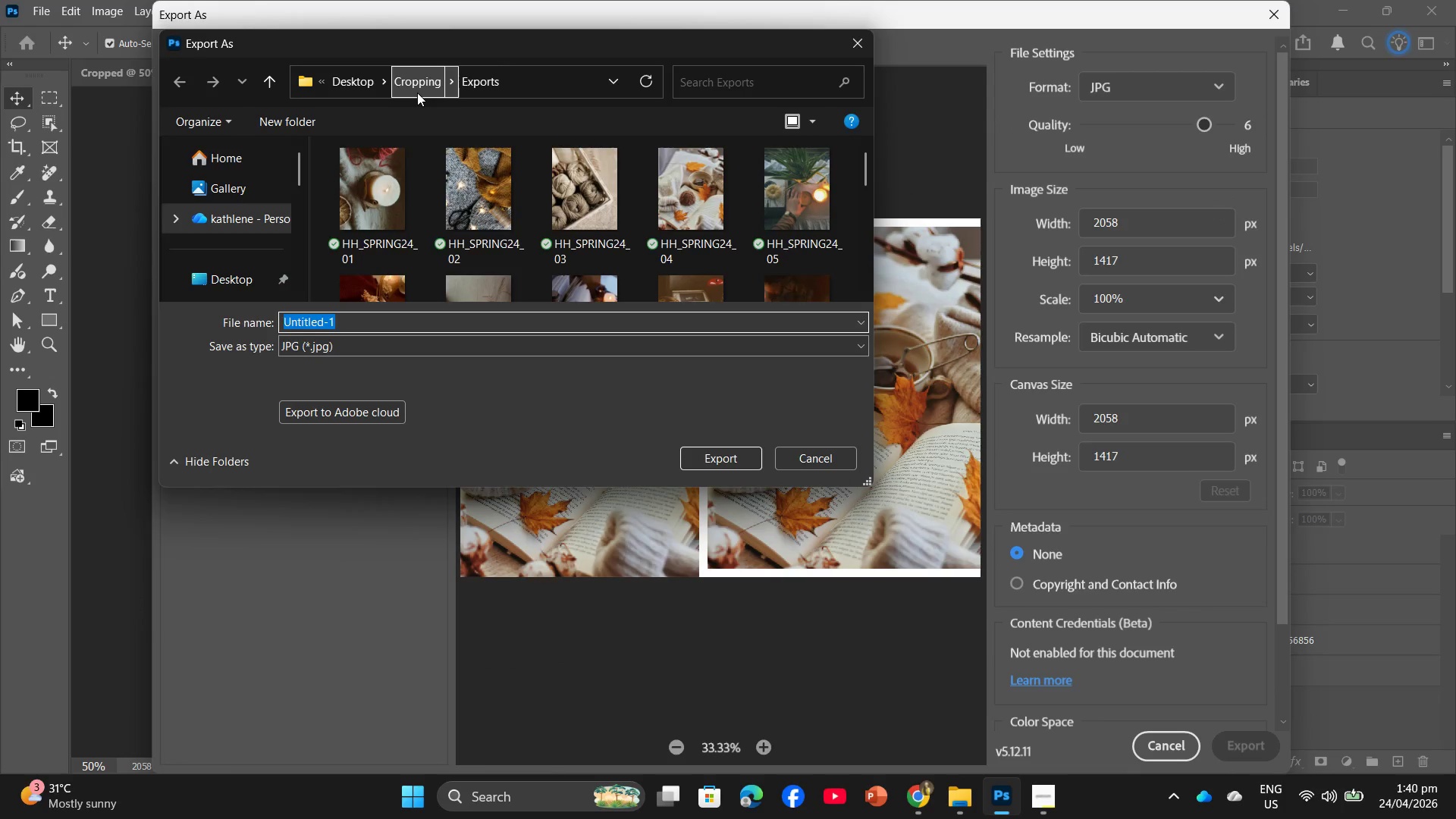 
left_click([417, 93])
 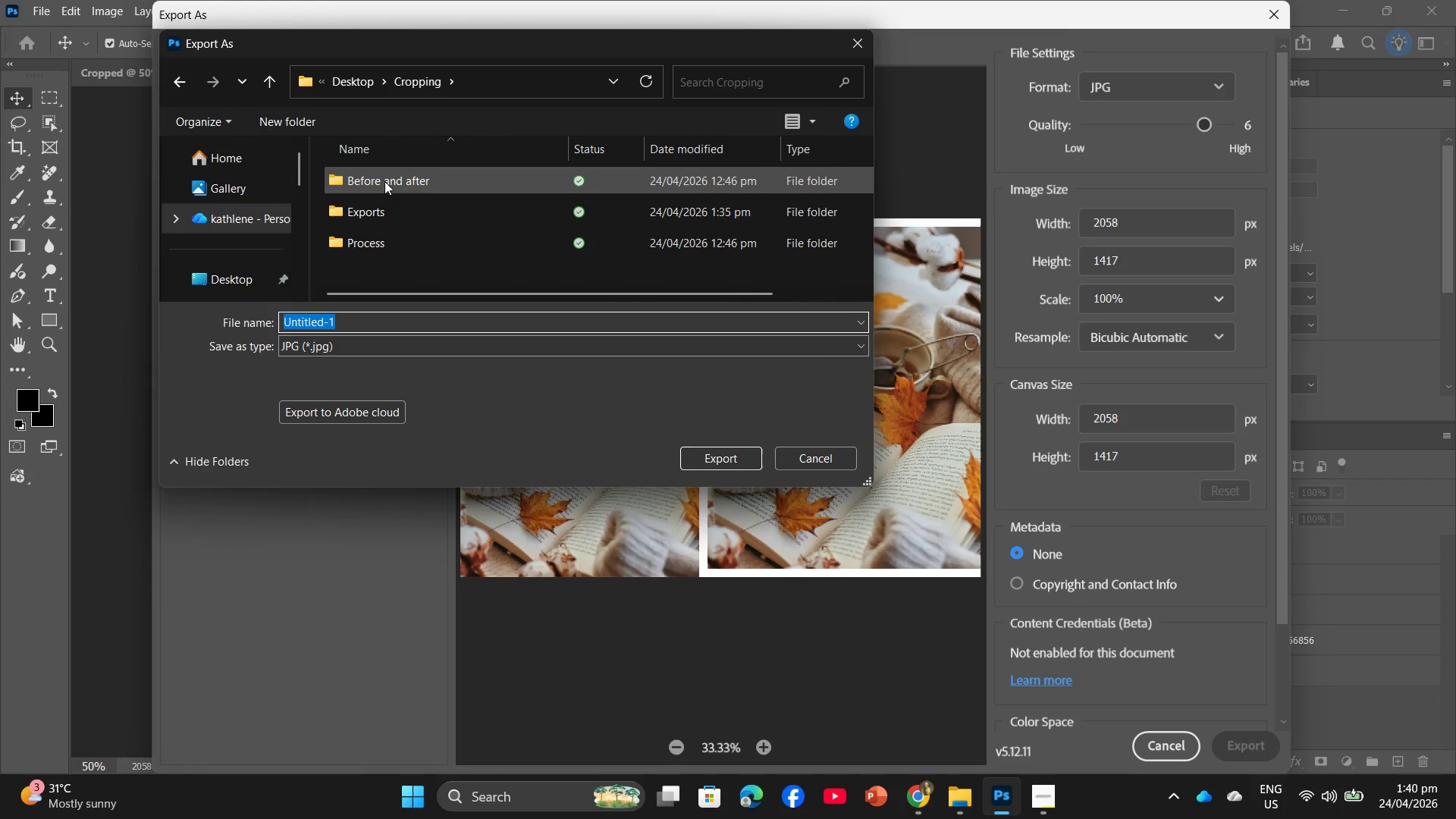 
double_click([384, 181])
 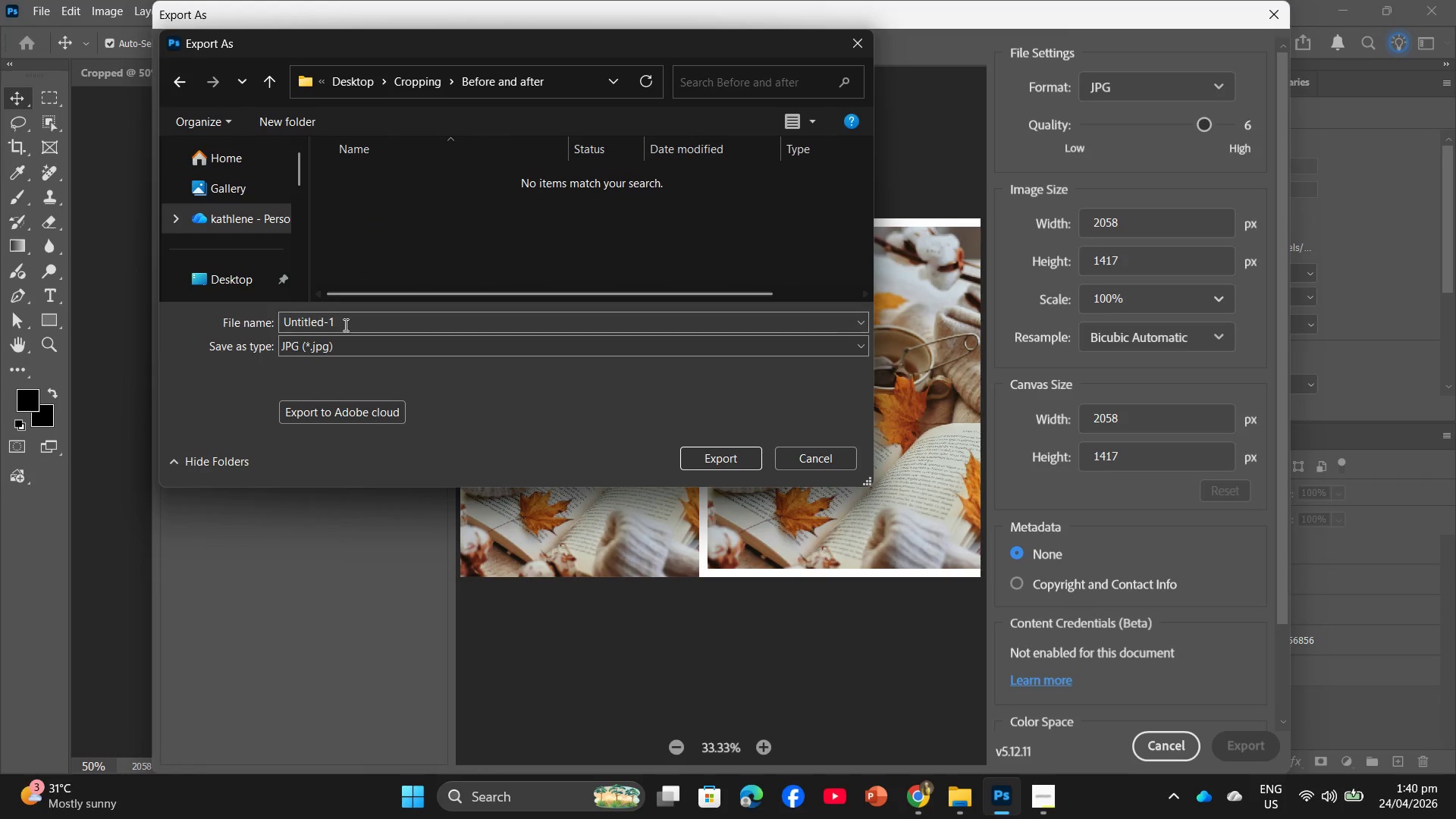 
left_click([344, 325])
 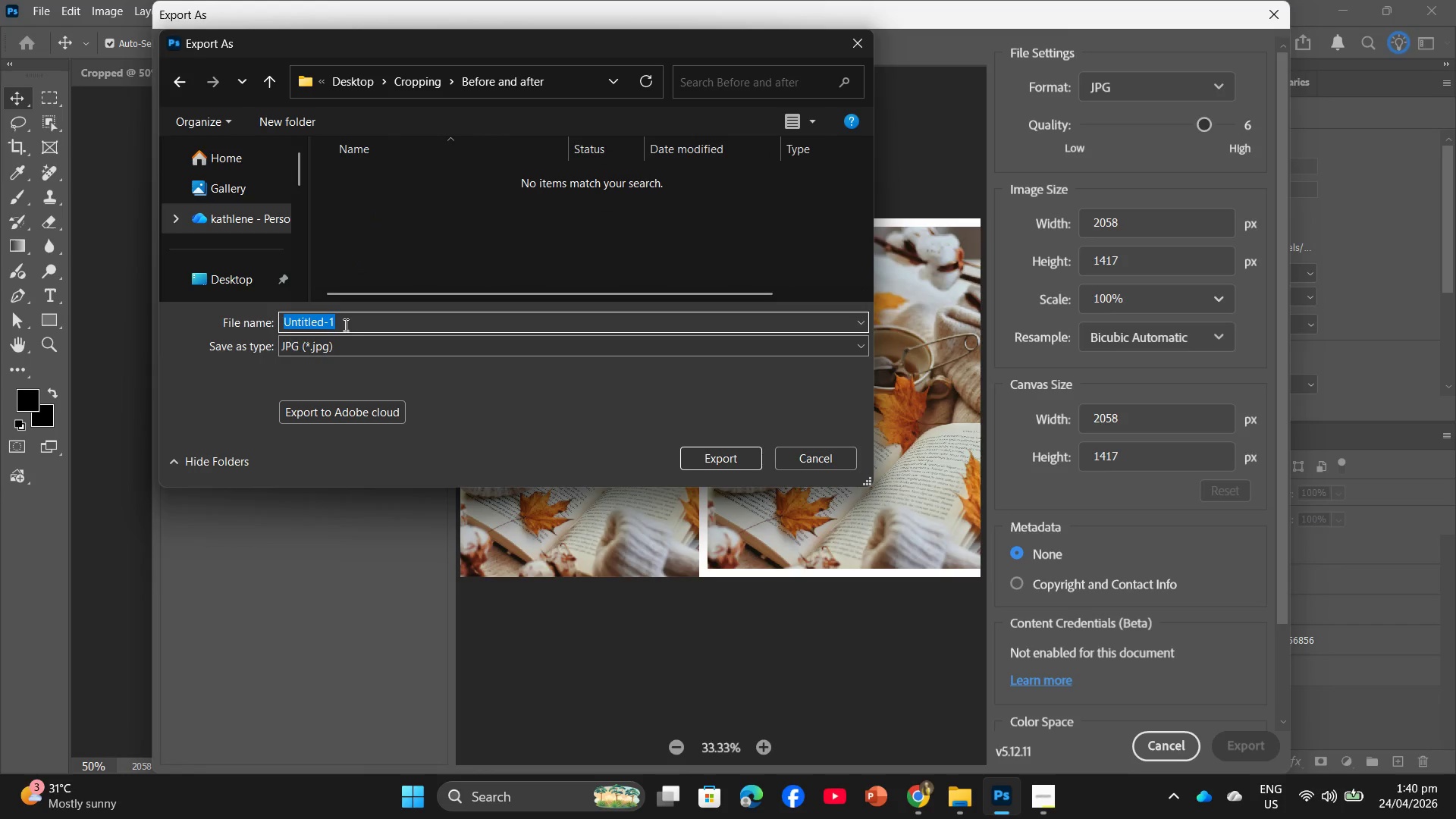 
type(Before and Aftewr)
key(Backspace)
key(Backspace)
type(r 1)
 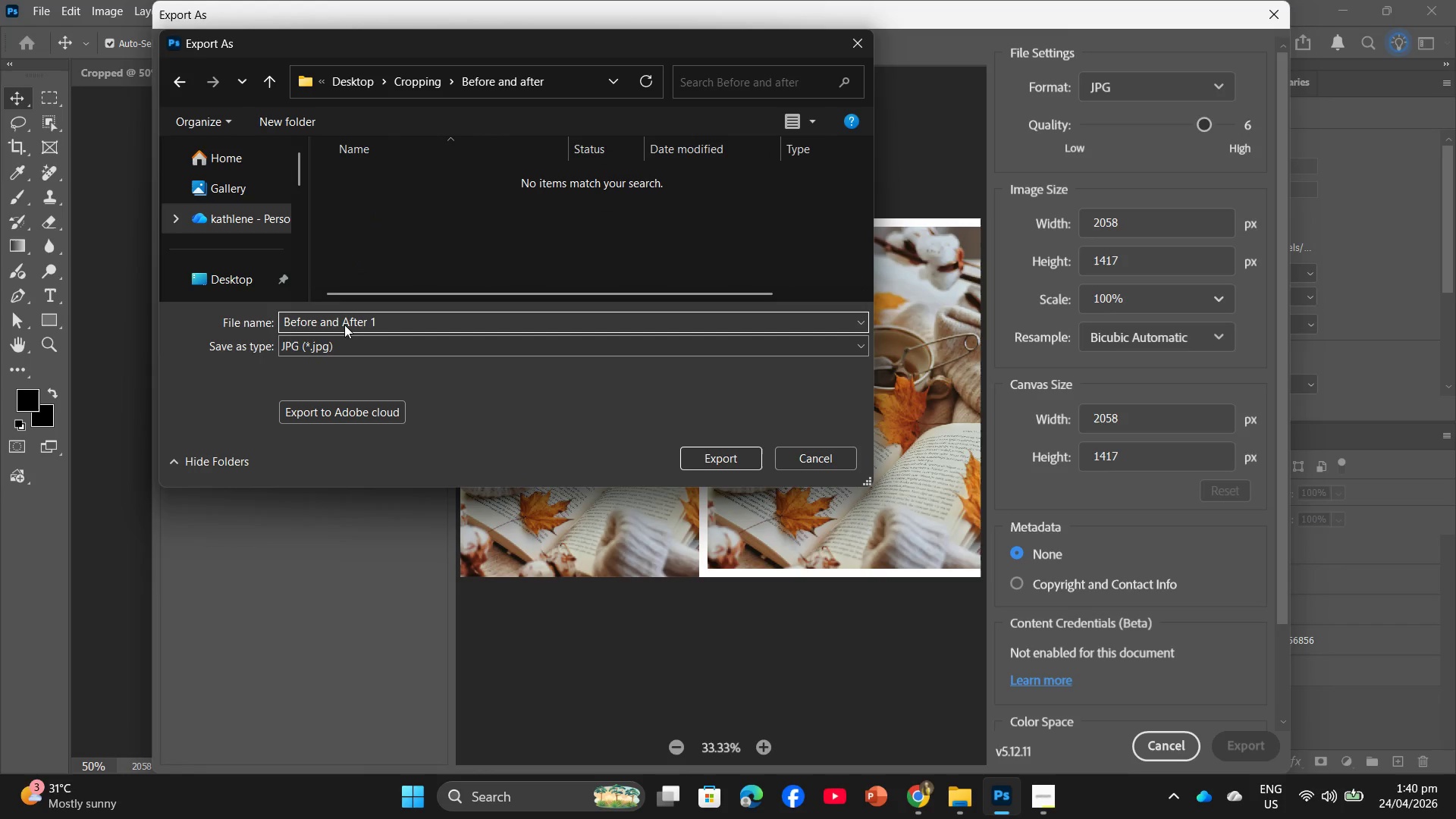 
key(Enter)
 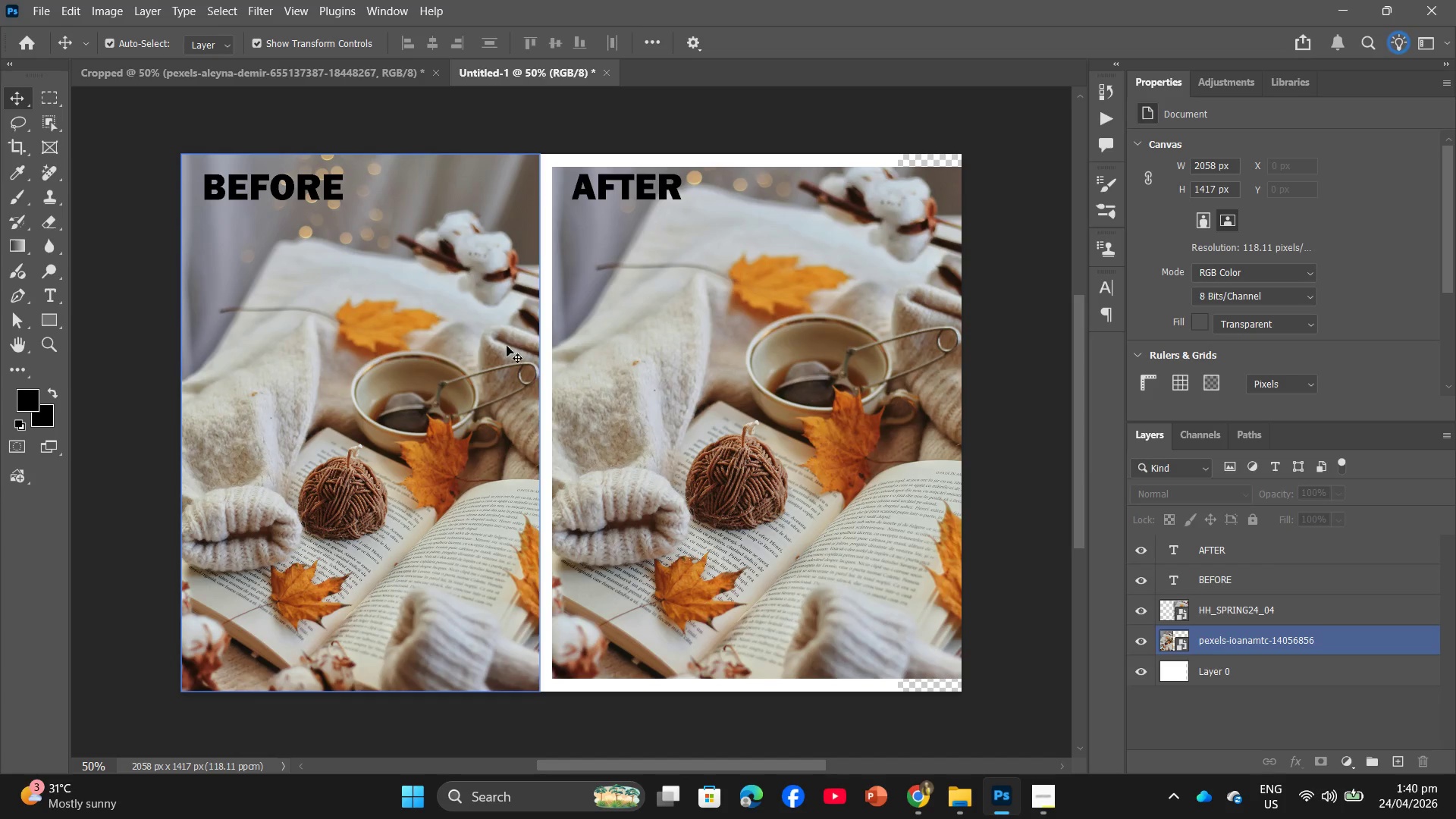 
left_click([304, 310])
 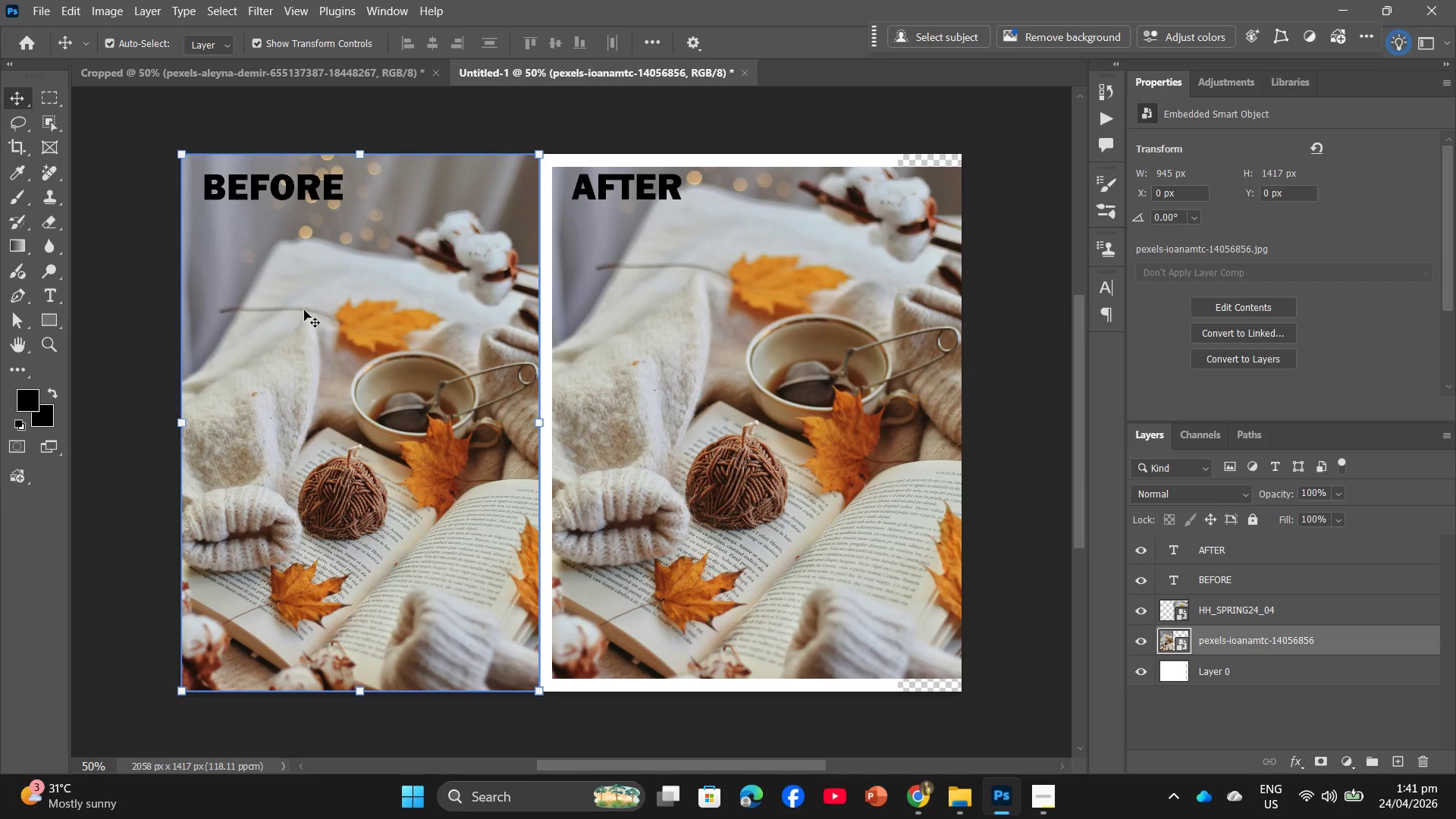 
key(Backspace)
 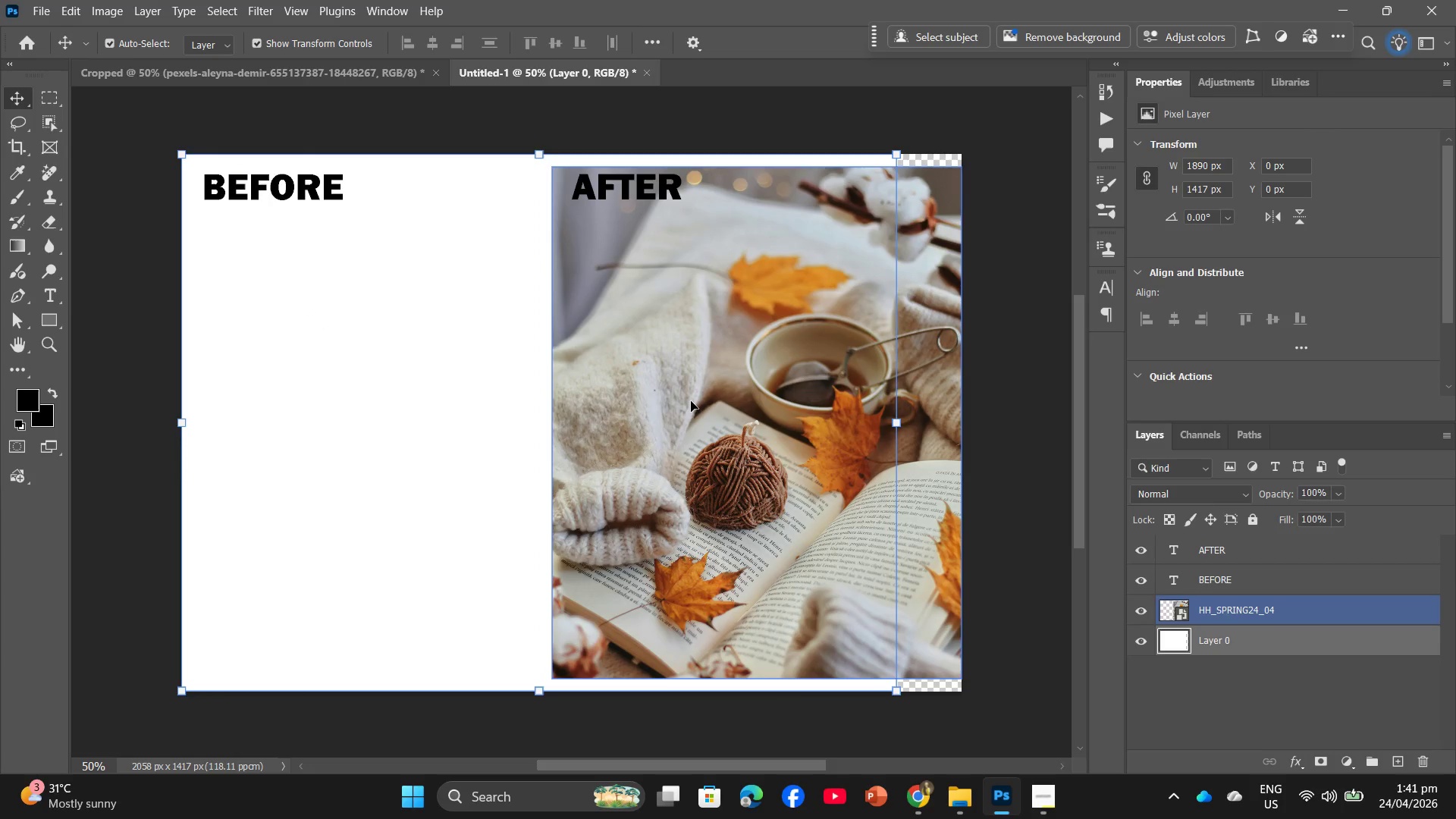 
left_click([691, 401])
 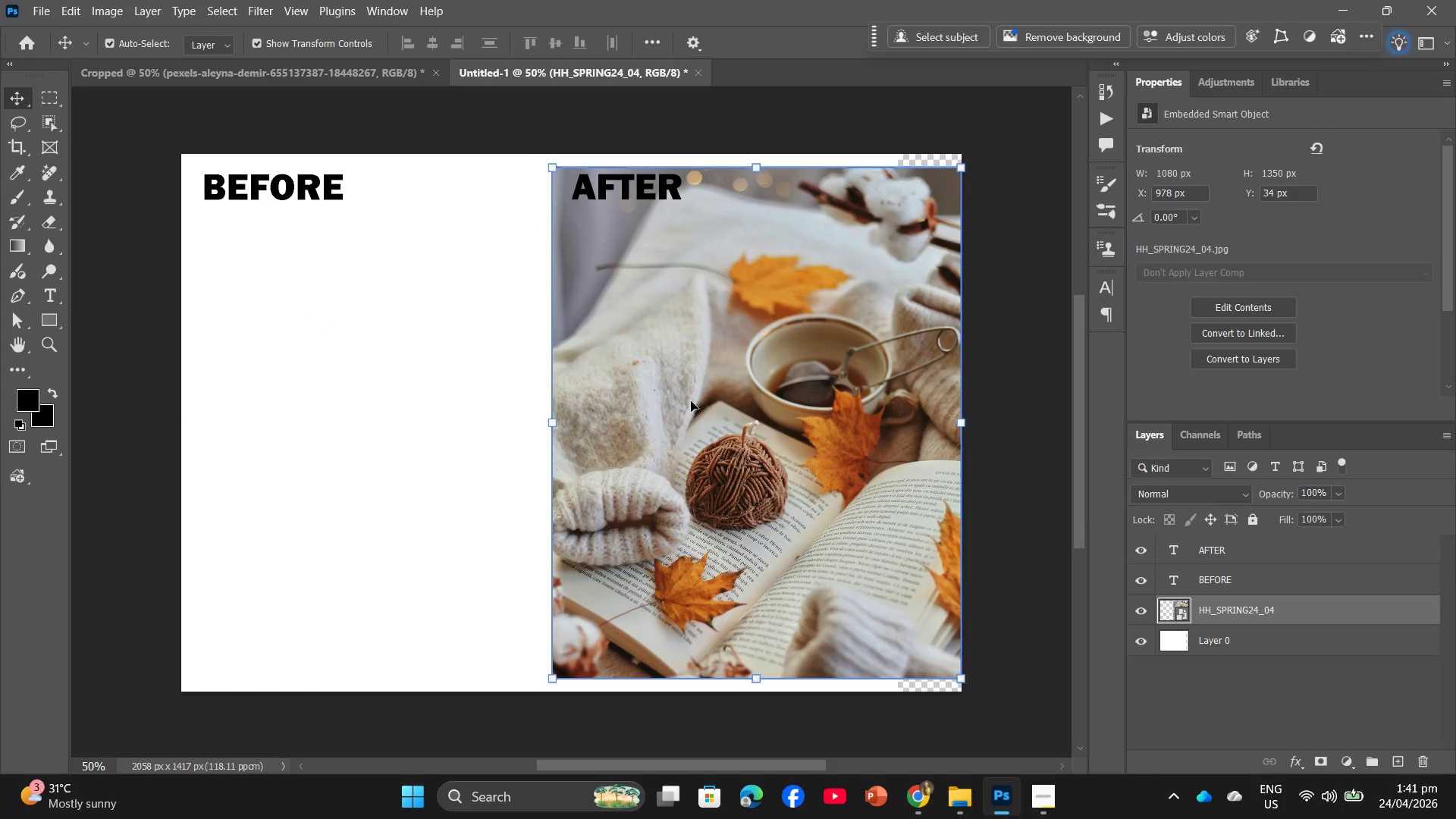 
key(Backspace)
 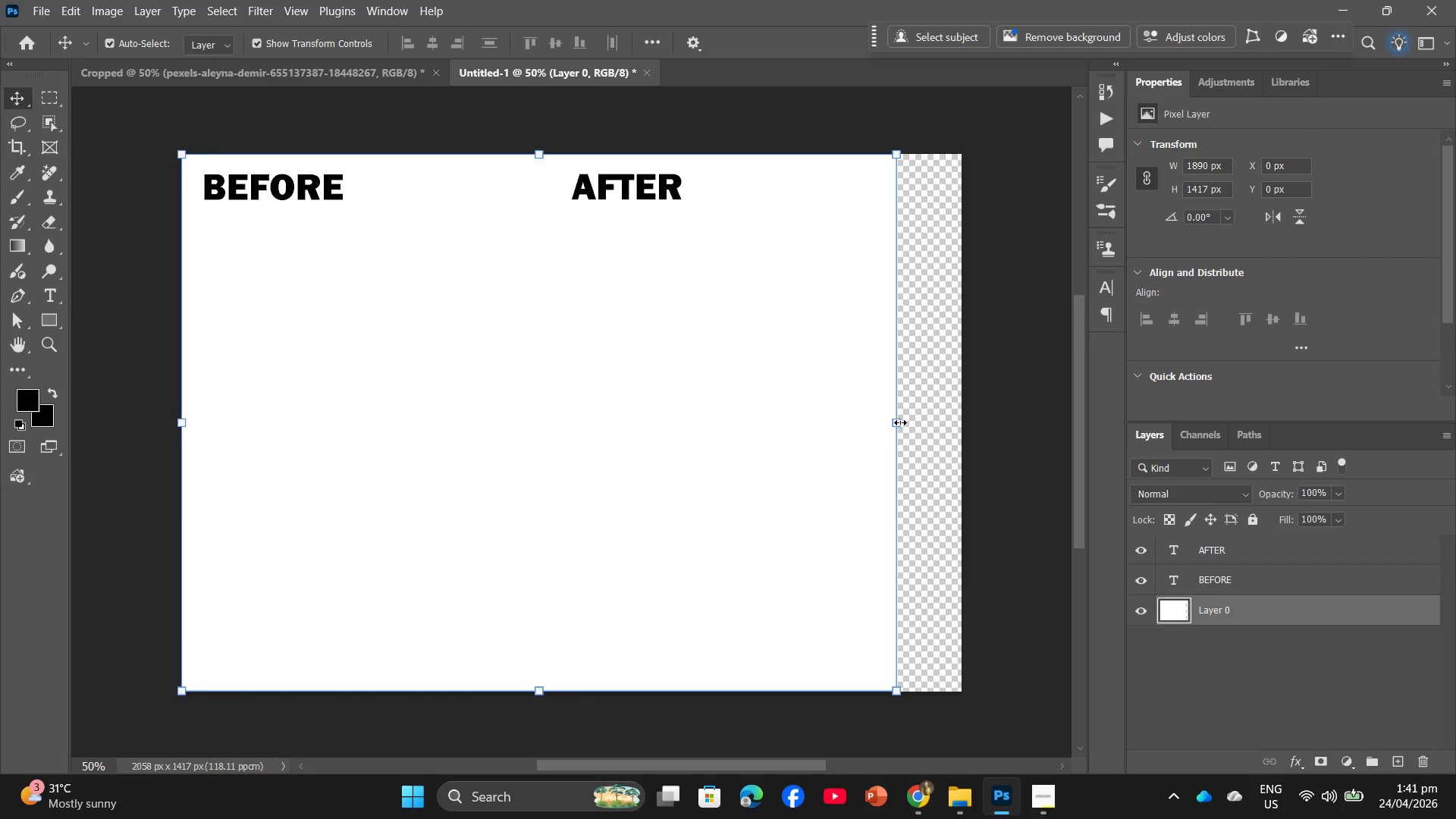 
left_click_drag(start_coordinate=[898, 422], to_coordinate=[961, 424])
 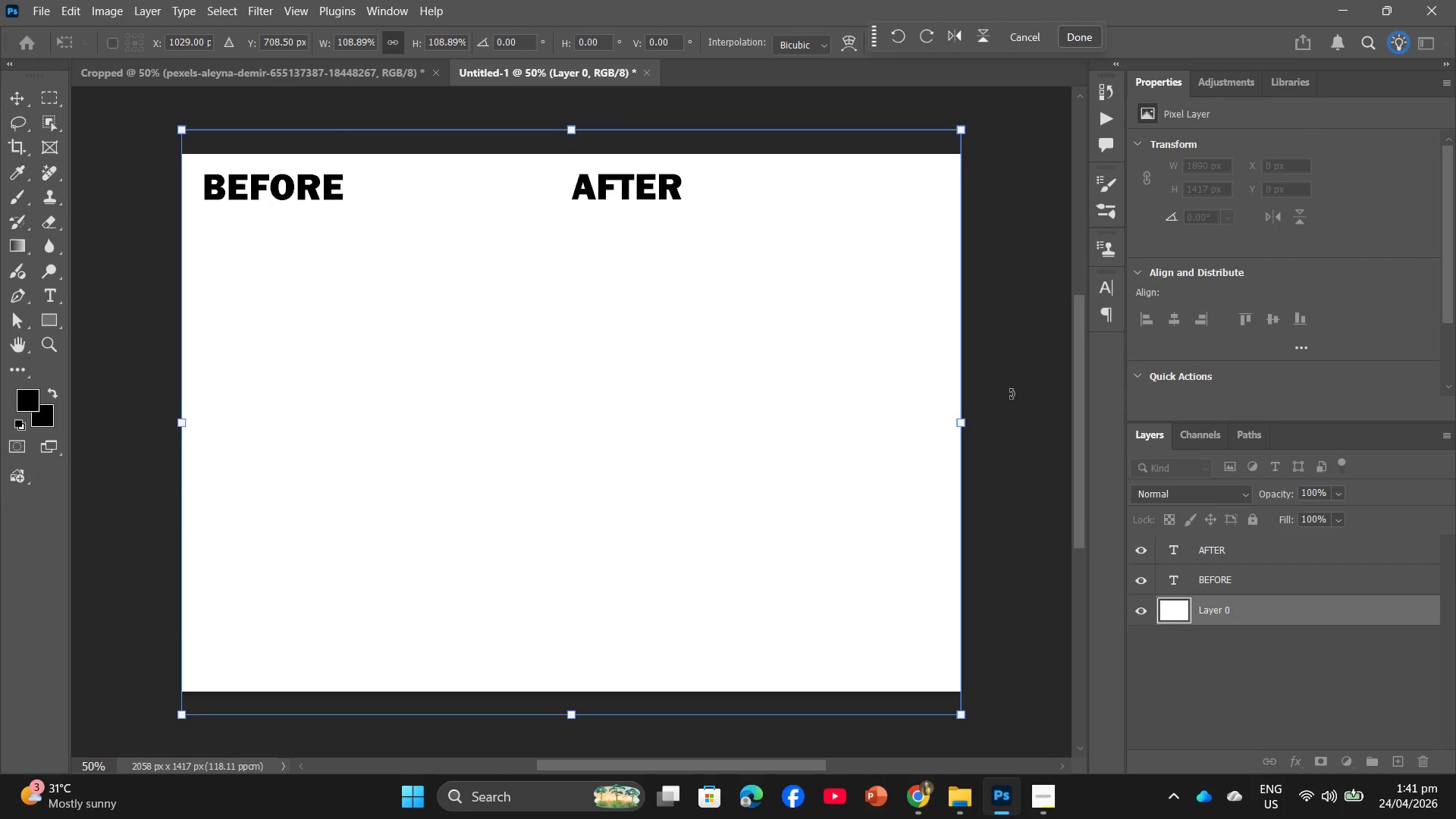 
left_click([1011, 394])
 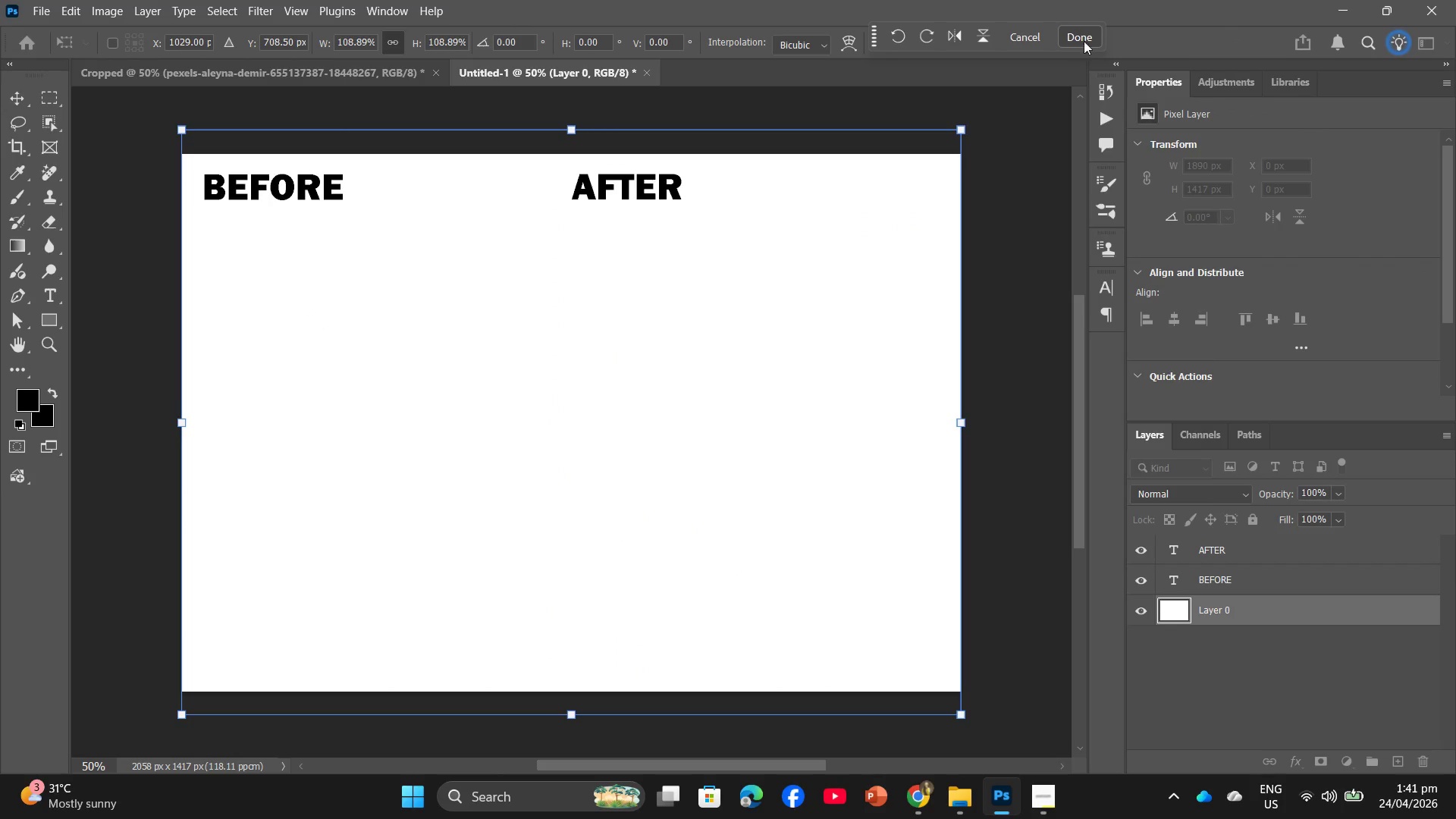 
left_click([1088, 36])
 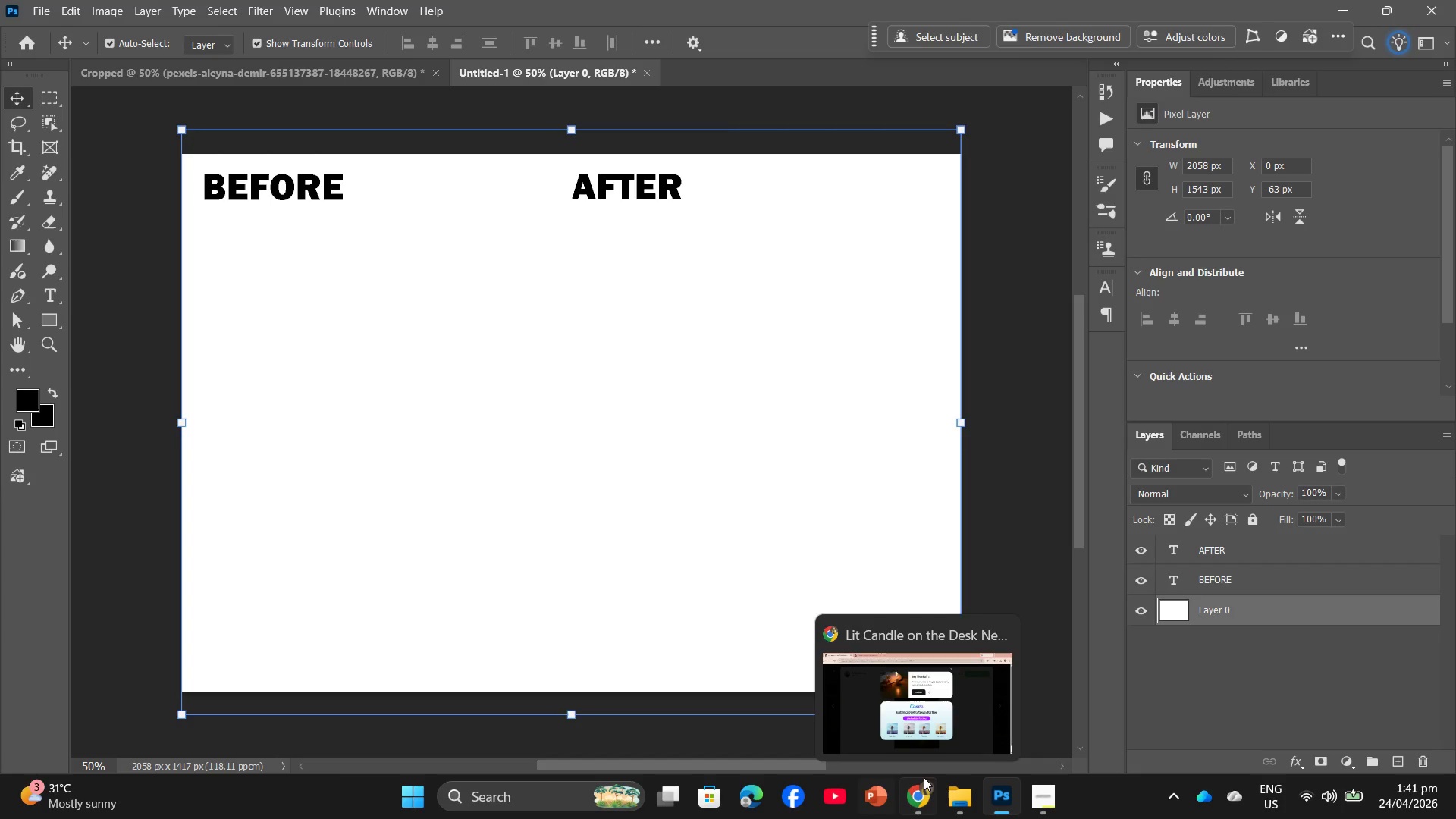 
left_click([952, 793])
 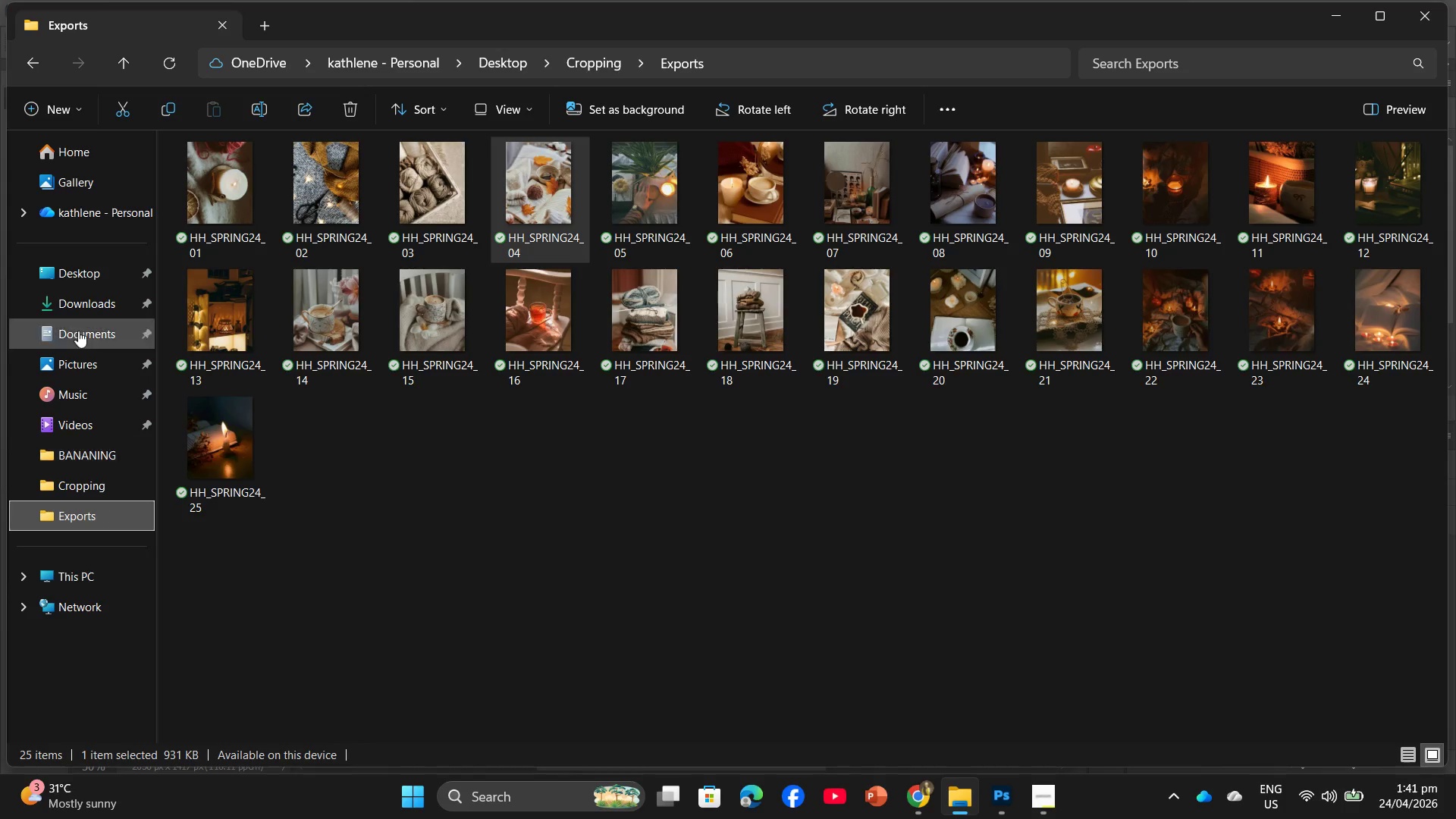 
left_click([71, 301])
 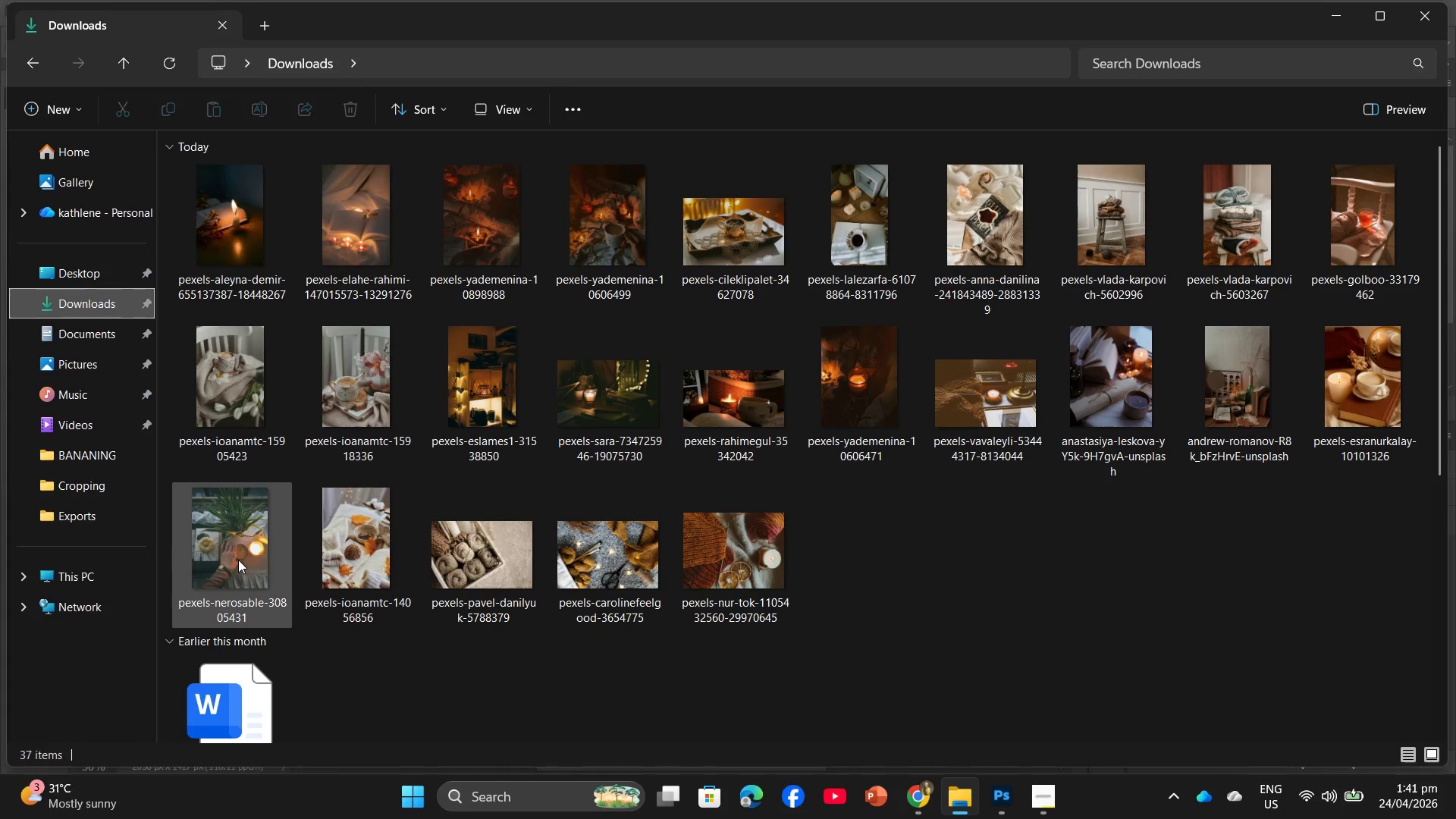 
left_click_drag(start_coordinate=[238, 560], to_coordinate=[313, 388])
 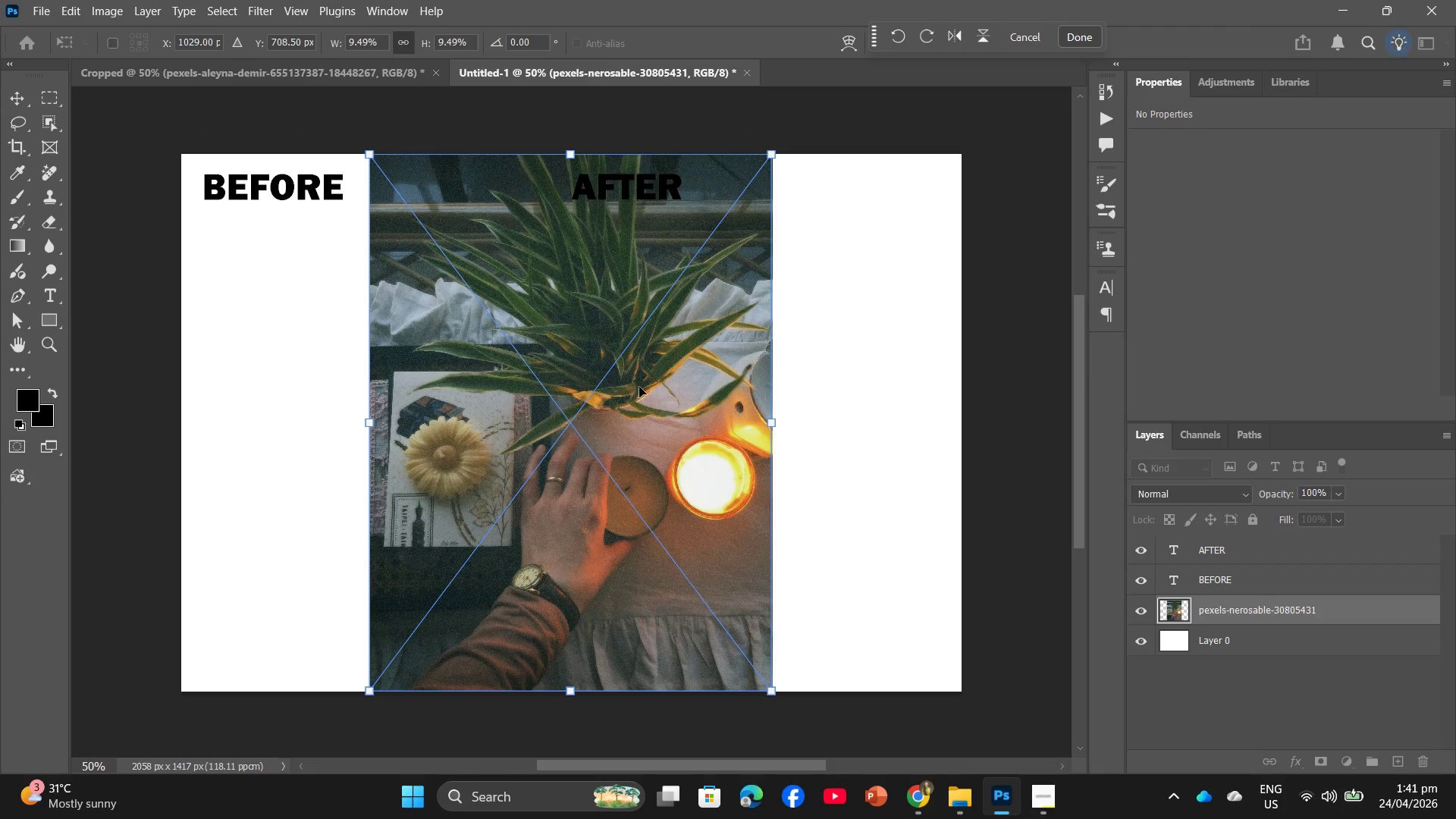 
left_click_drag(start_coordinate=[658, 388], to_coordinate=[474, 386])
 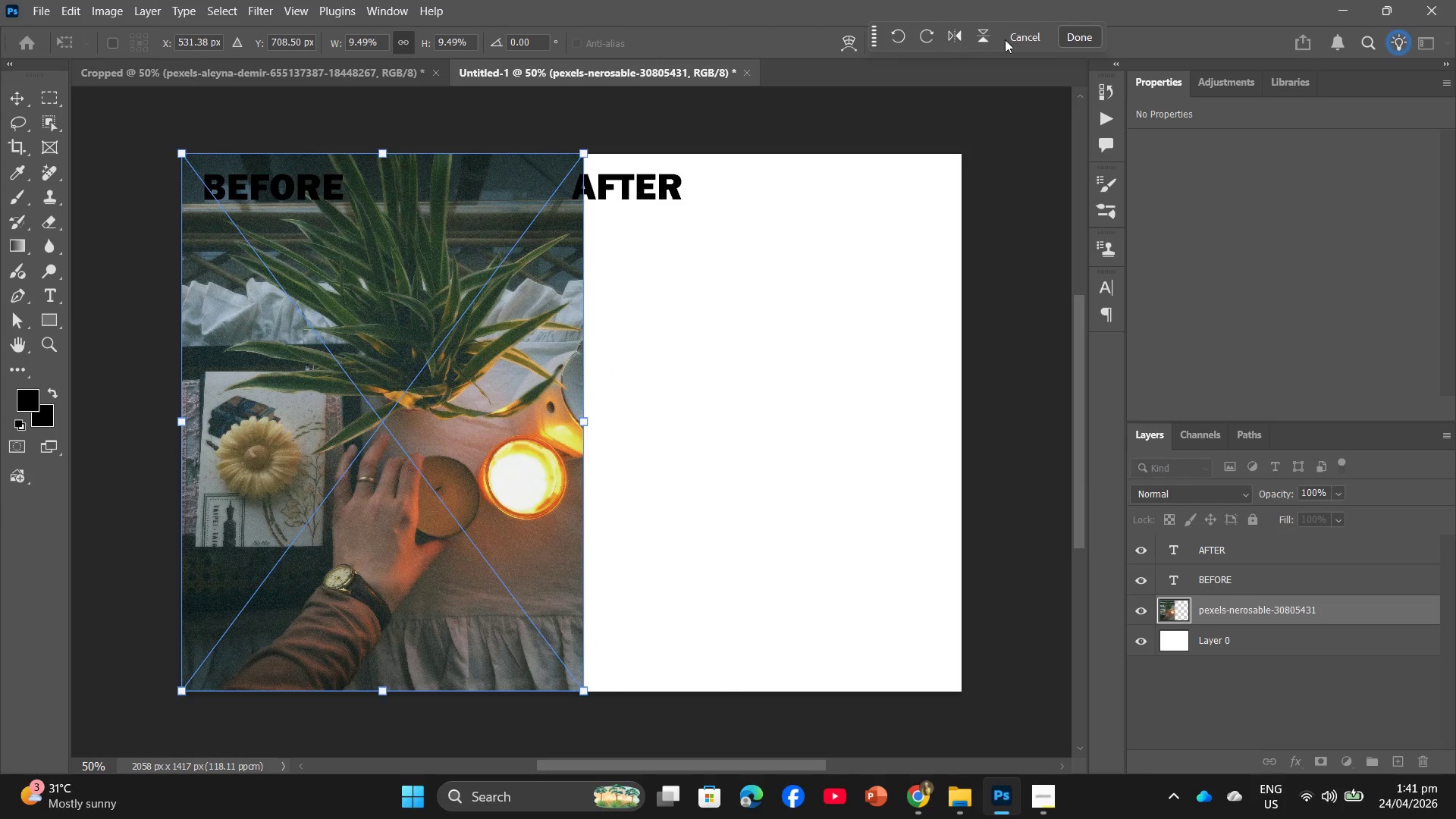 
left_click([1071, 36])
 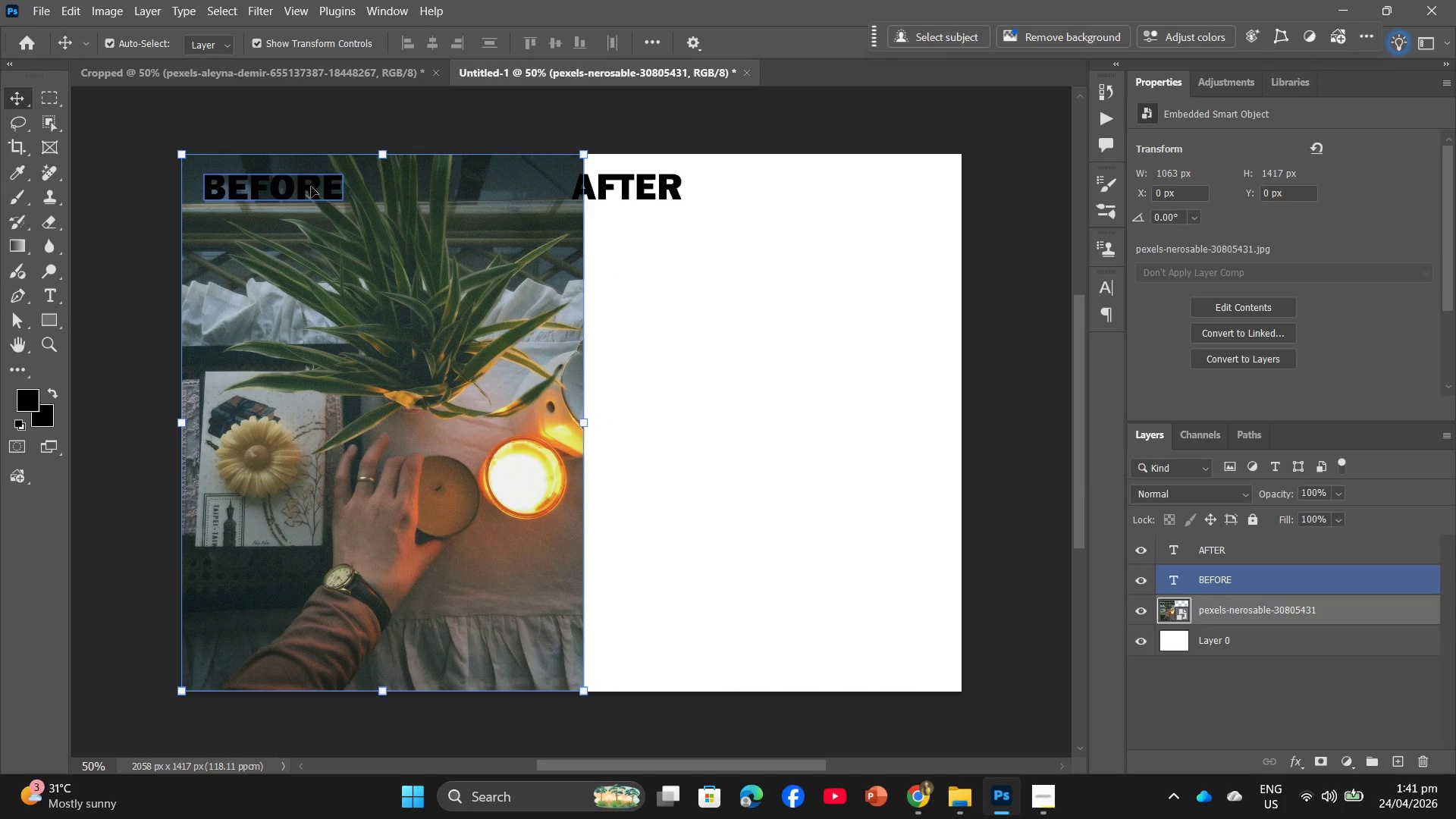 
double_click([311, 187])
 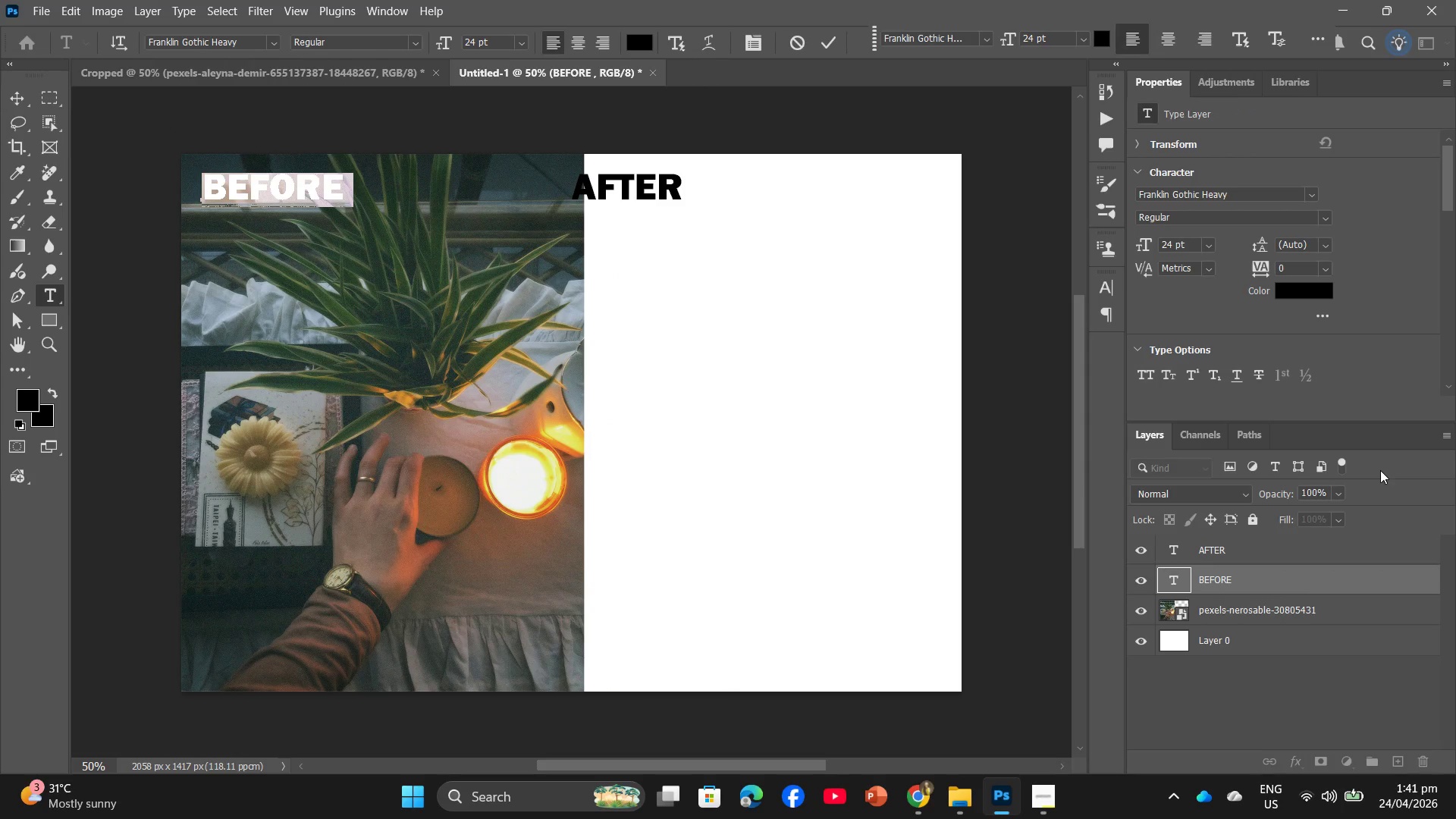 
left_click([1285, 290])
 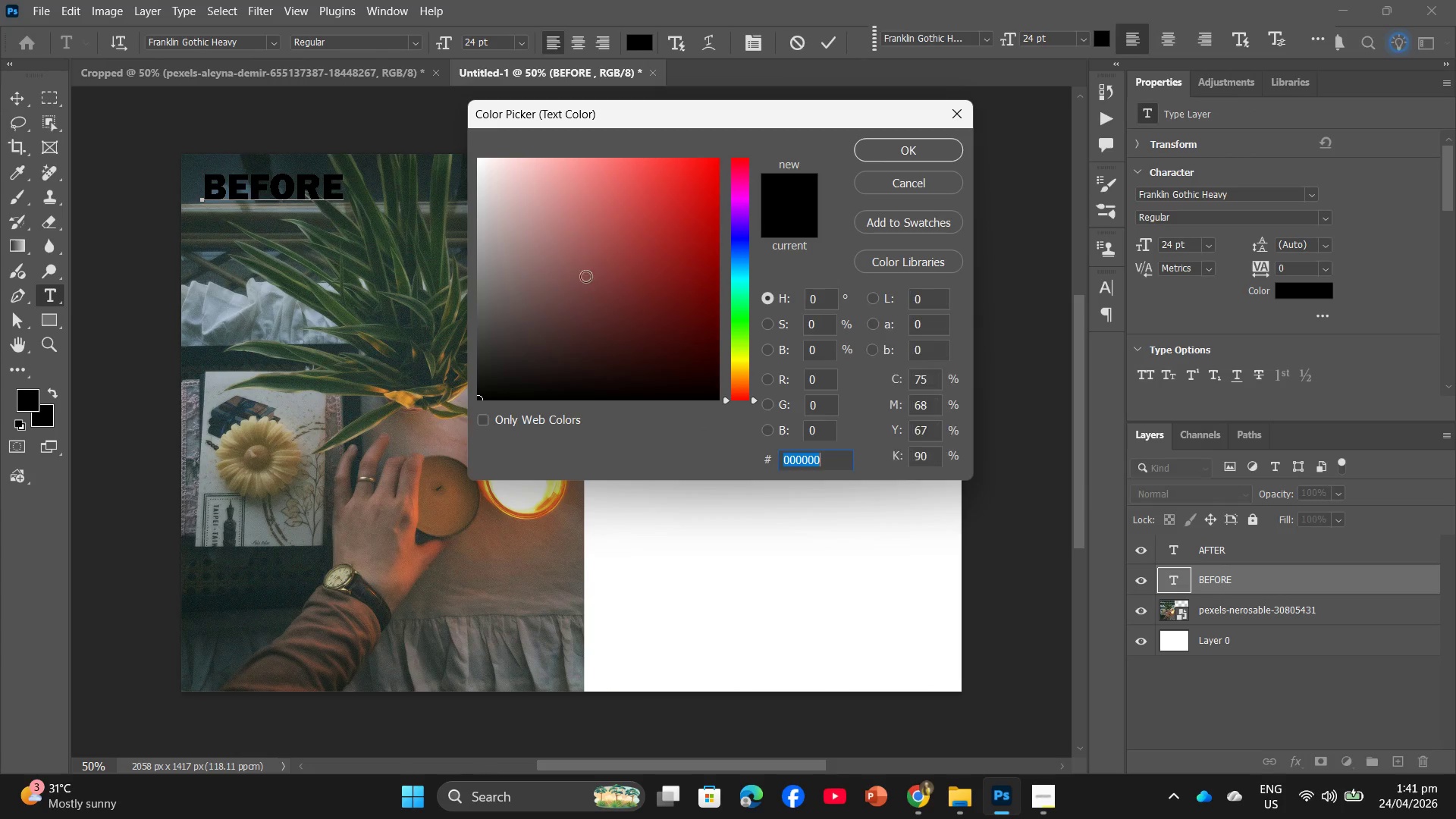 
left_click_drag(start_coordinate=[577, 242], to_coordinate=[469, 151])
 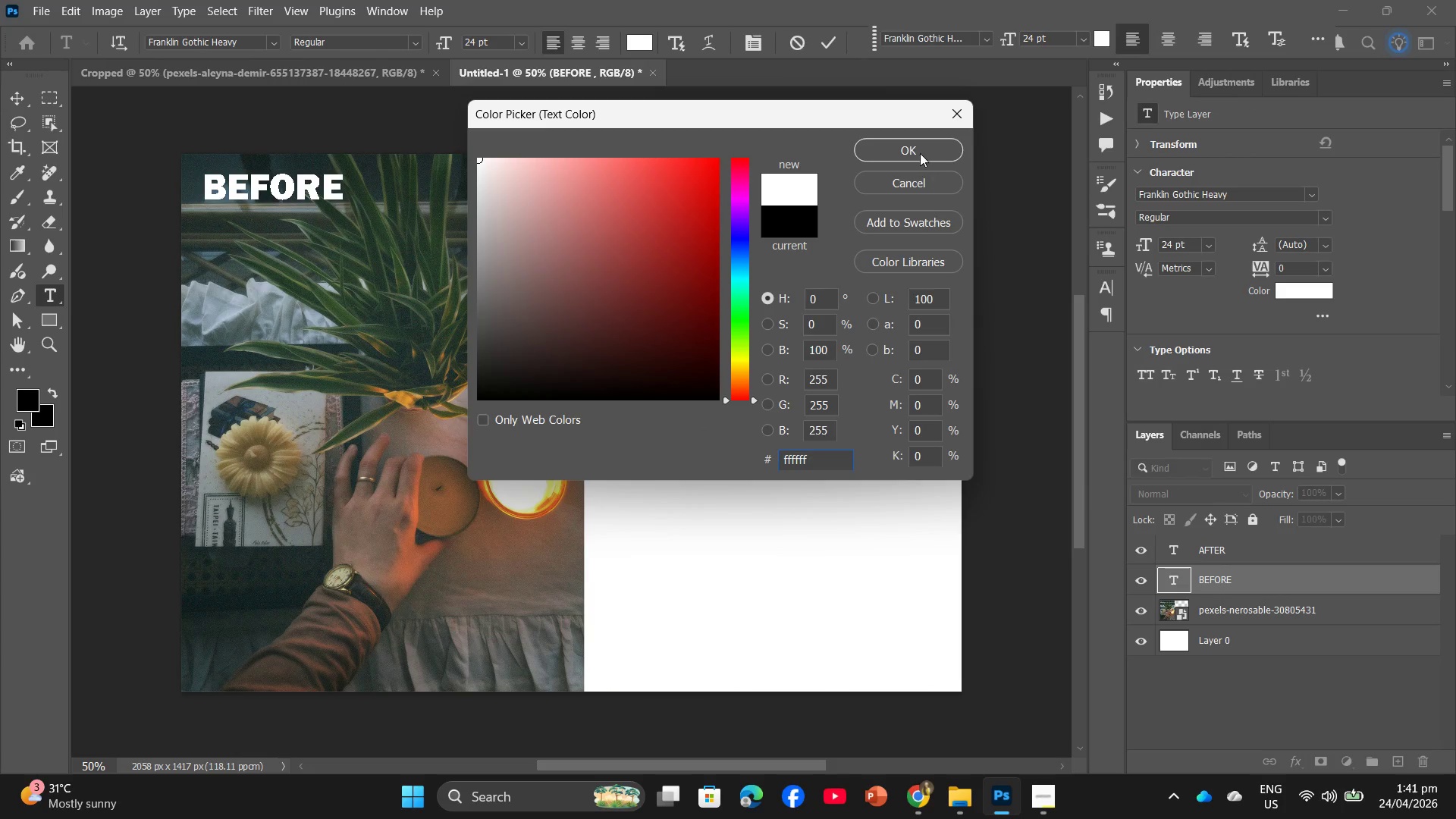 
left_click([911, 140])
 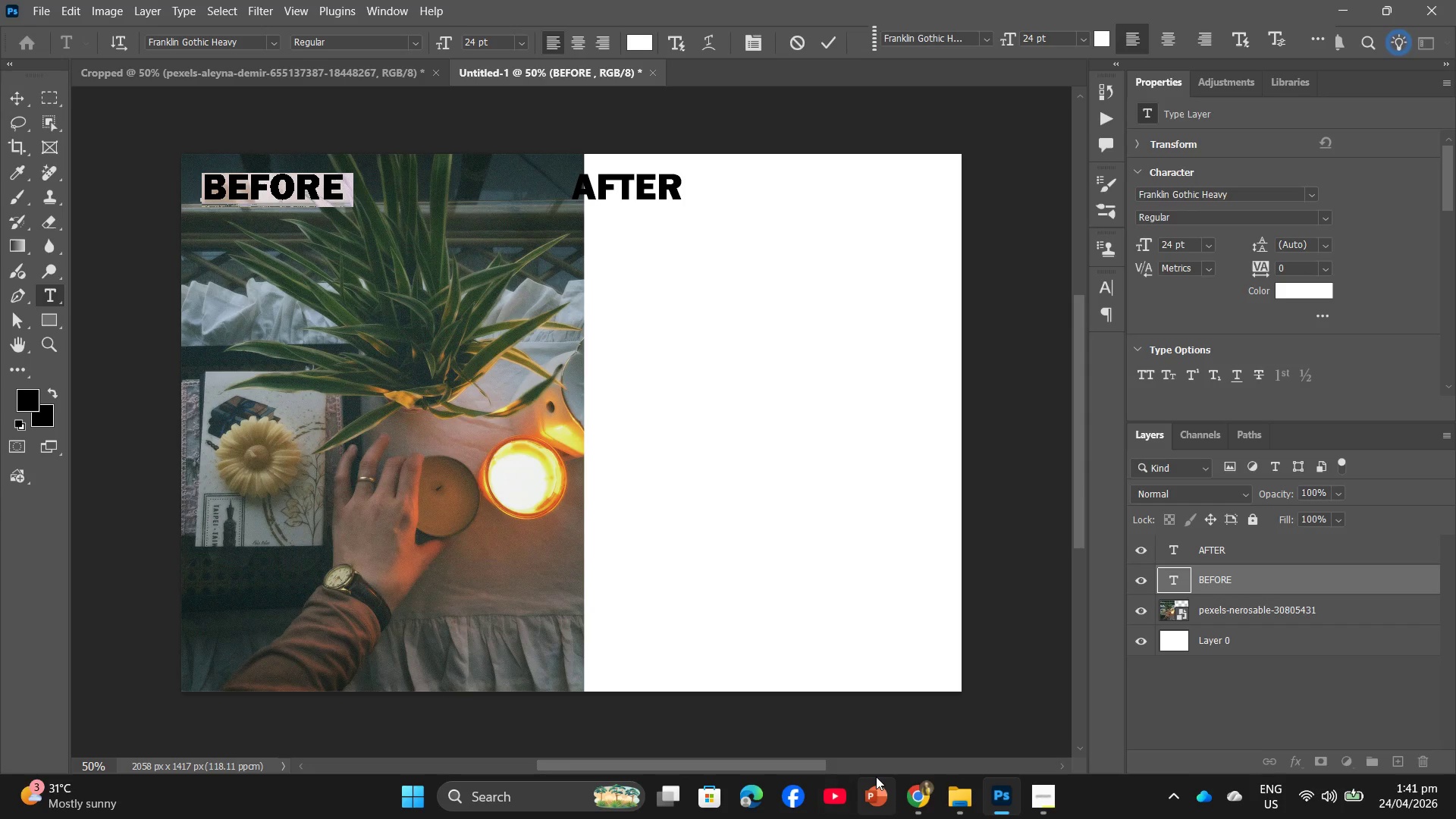 
left_click([951, 799])
 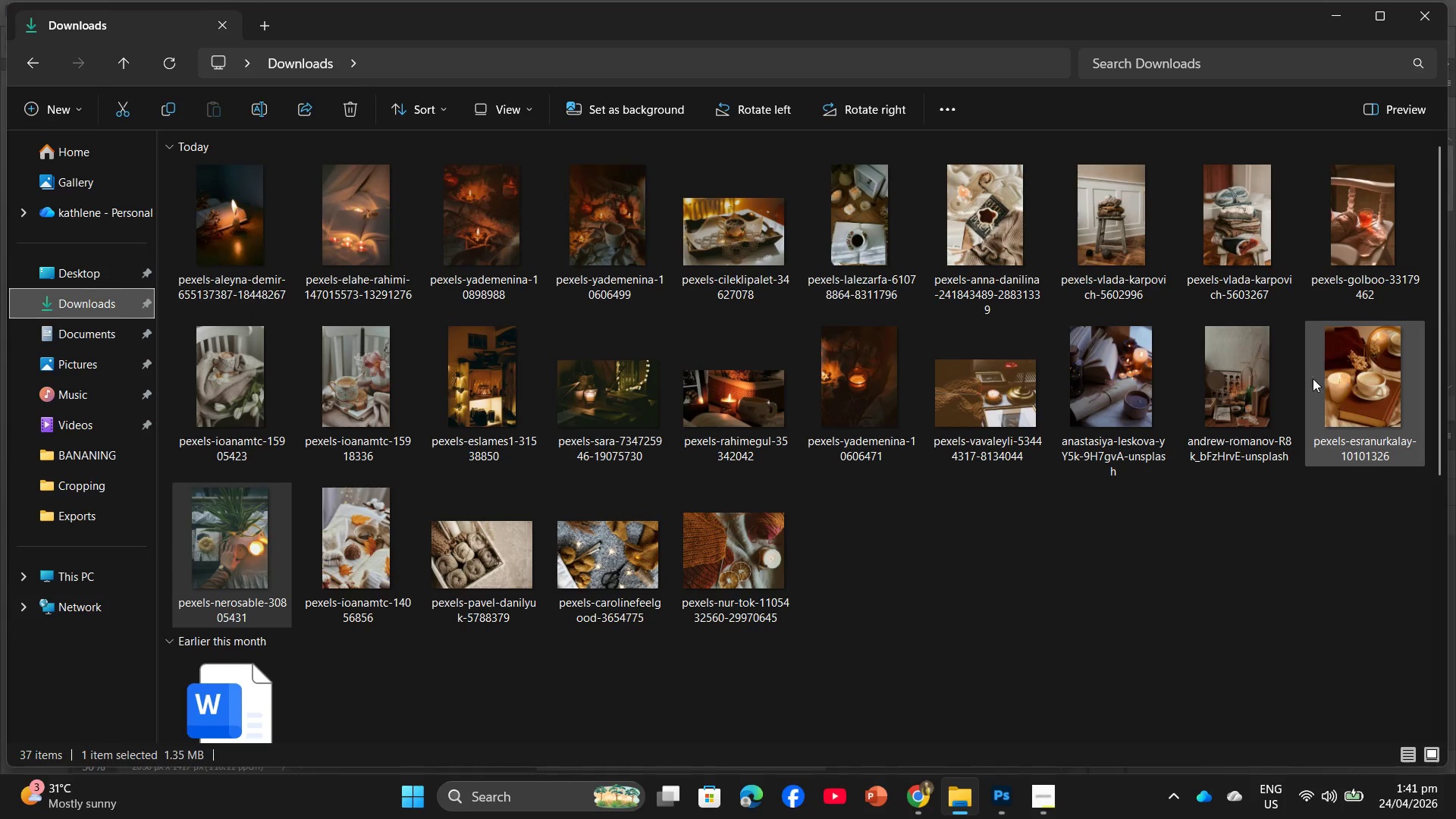 
wait(8.62)
 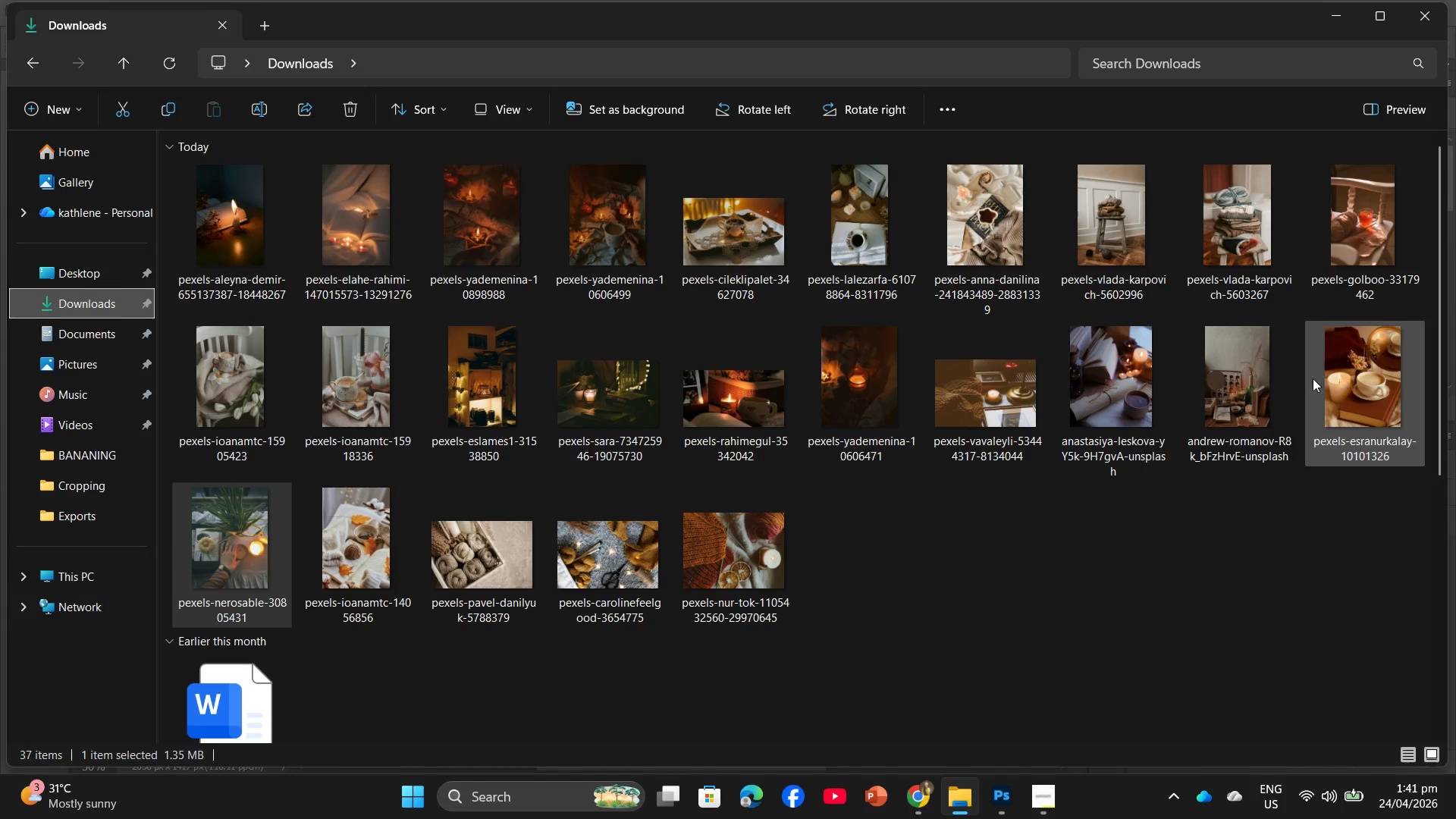 
left_click([93, 514])
 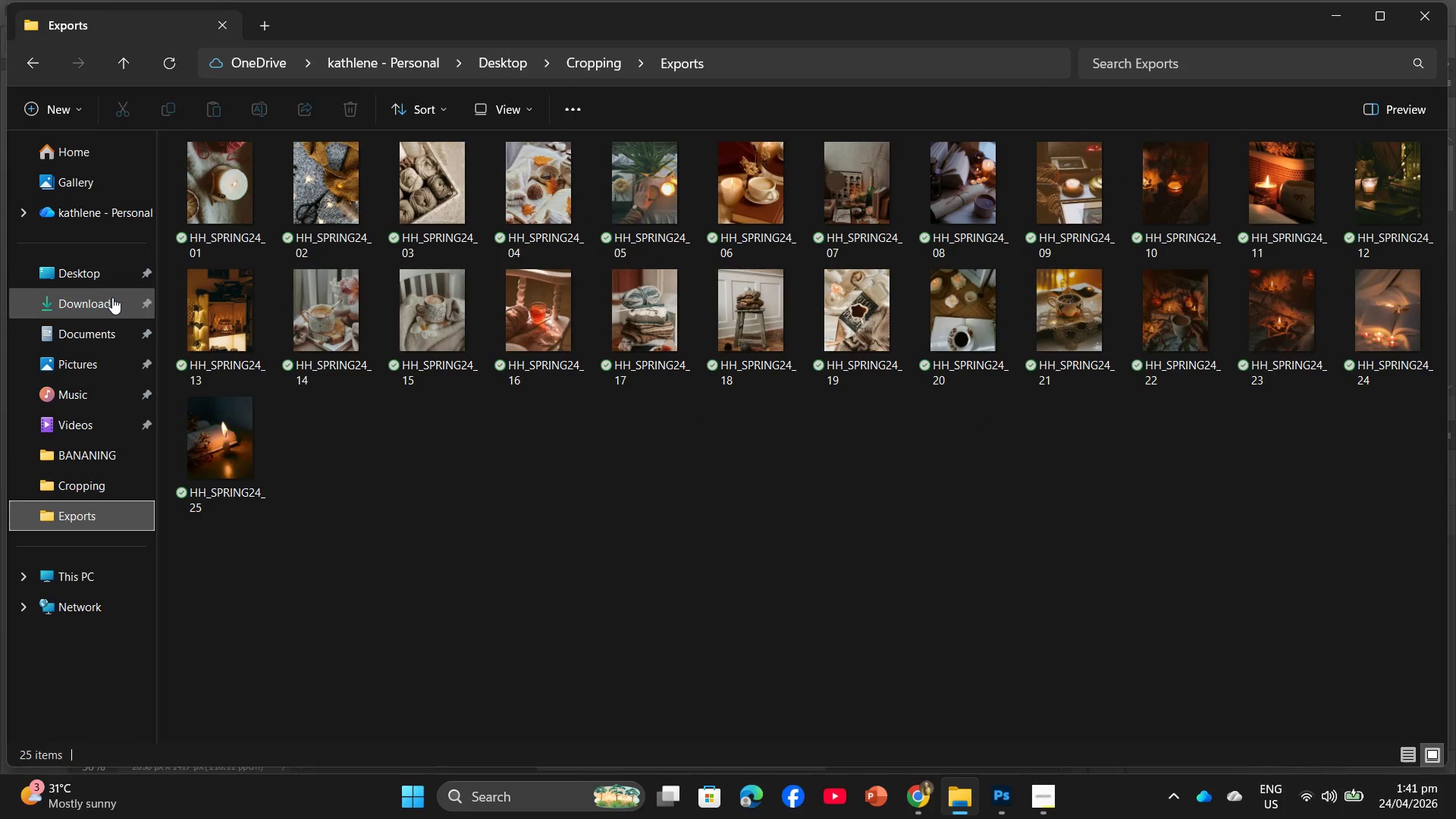 
left_click([112, 297])
 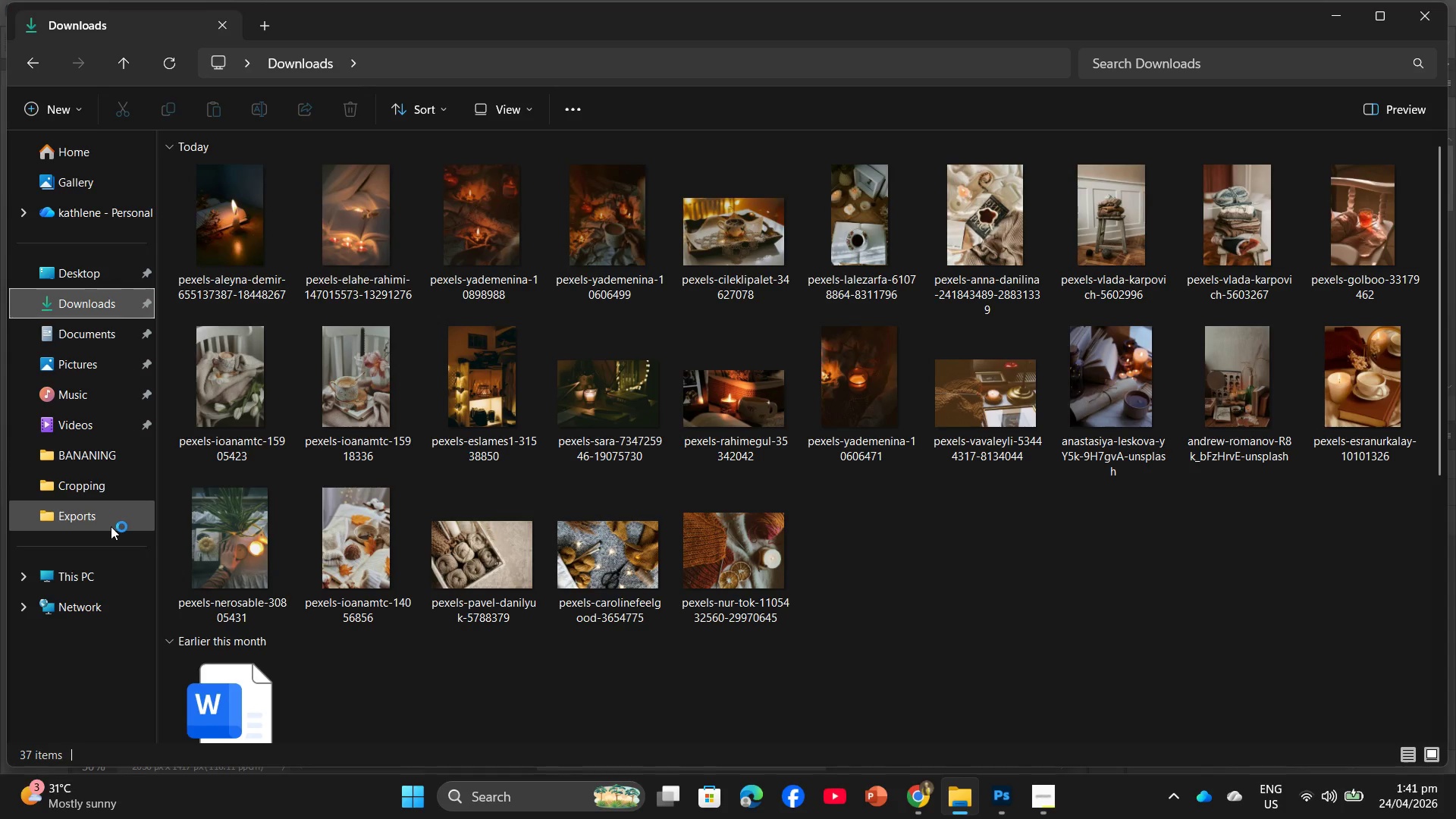 
left_click([93, 519])
 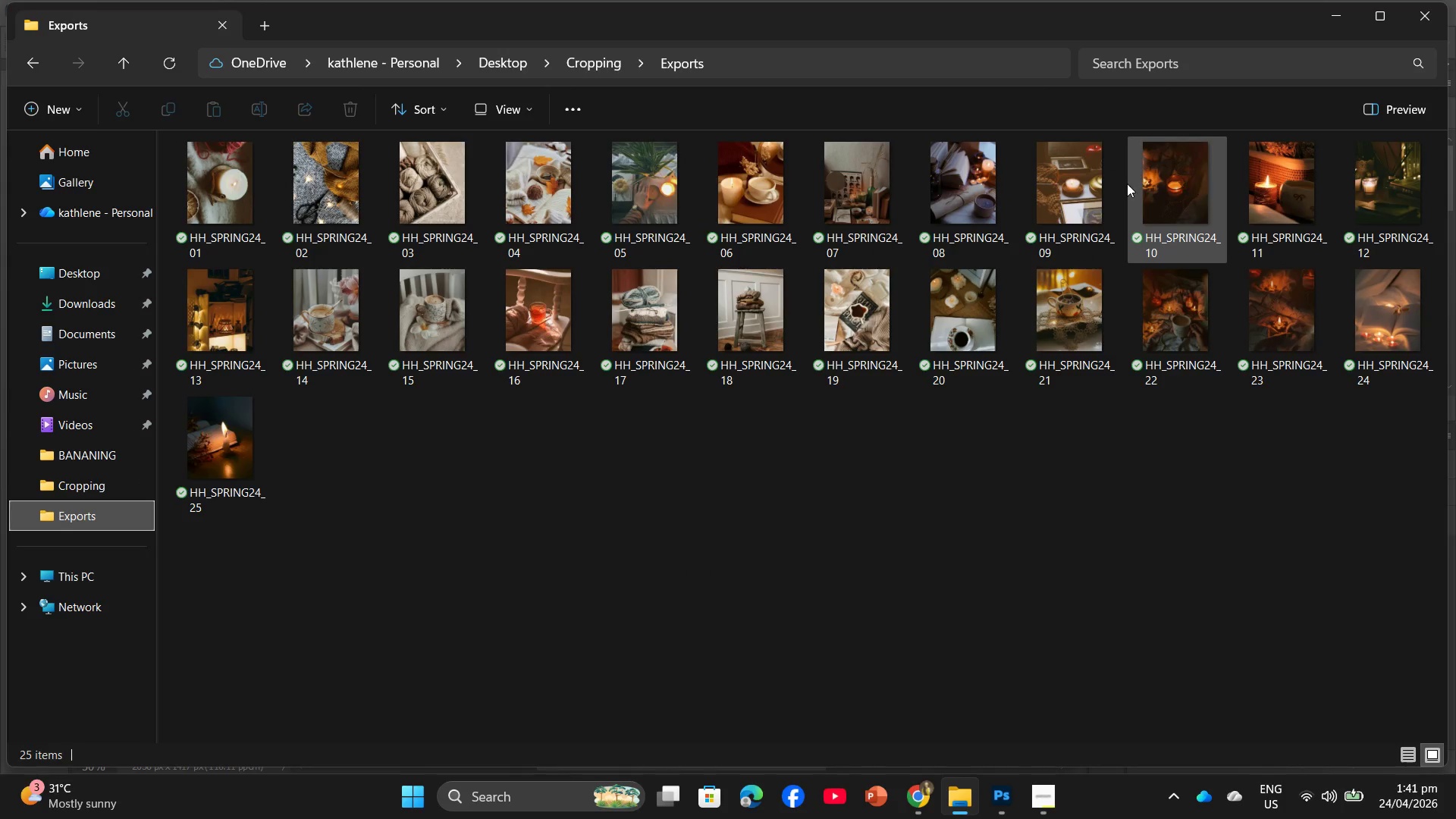 
left_click_drag(start_coordinate=[651, 177], to_coordinate=[777, 449])
 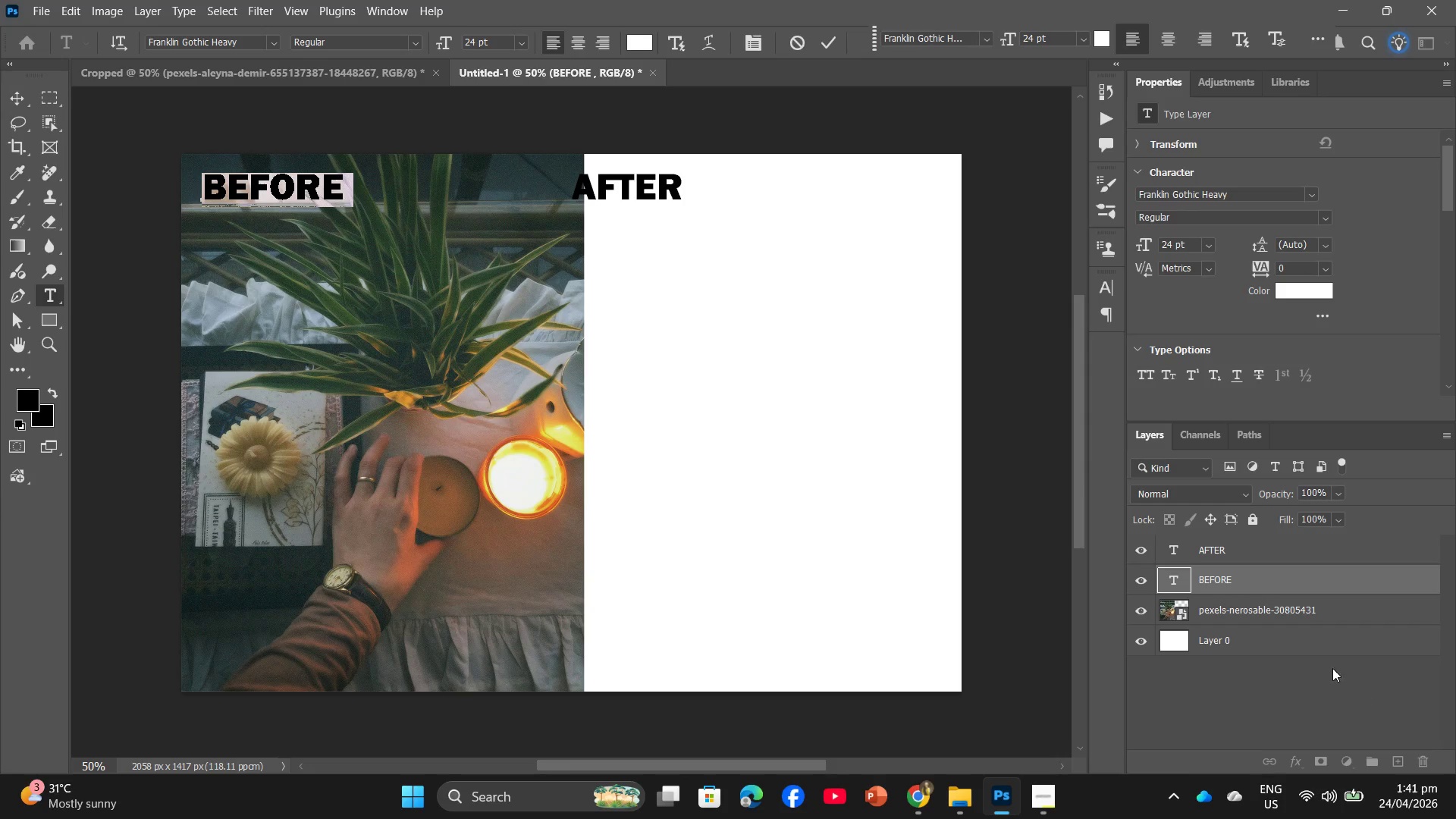 
left_click([1320, 639])
 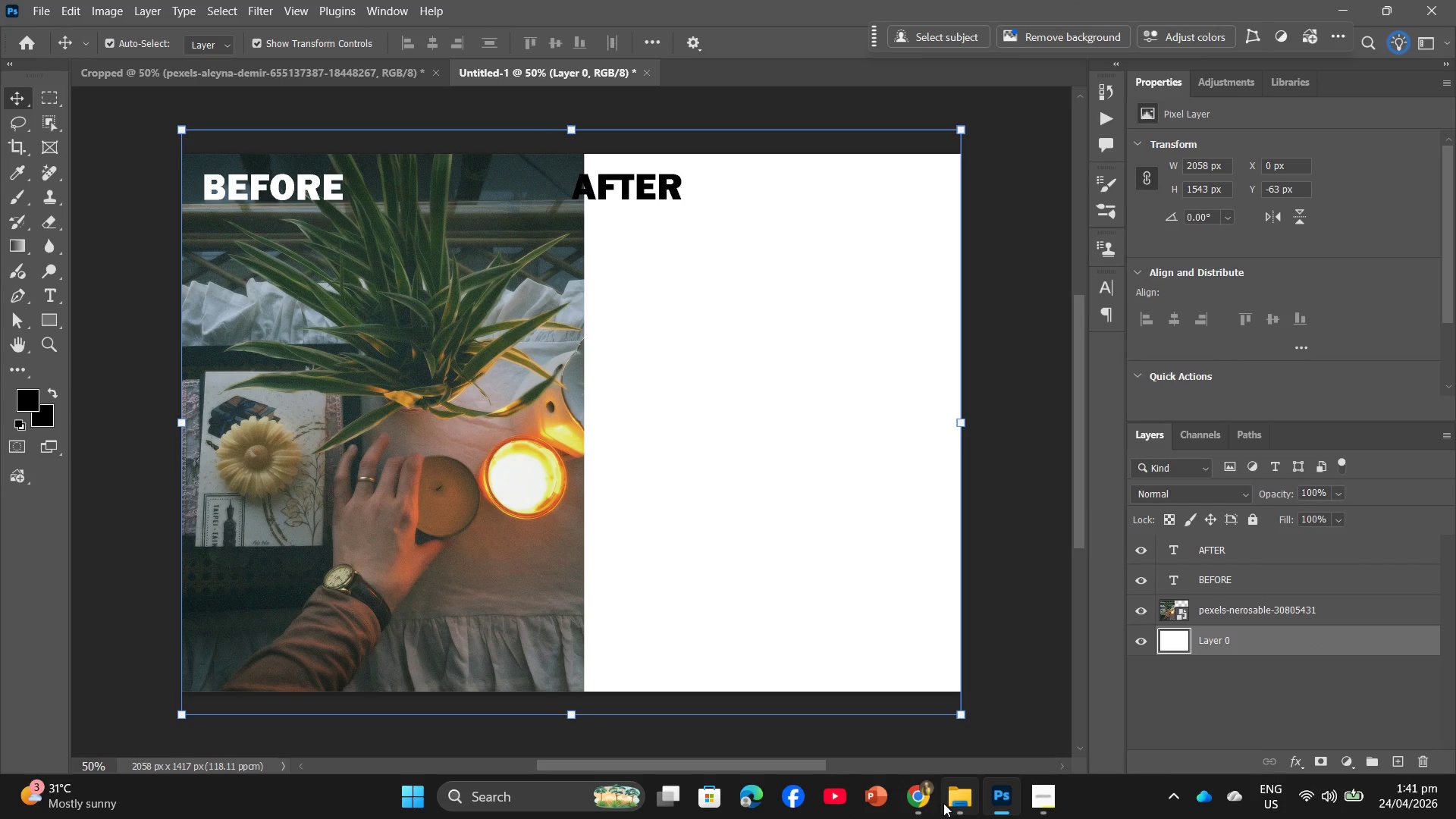 
left_click([948, 800])
 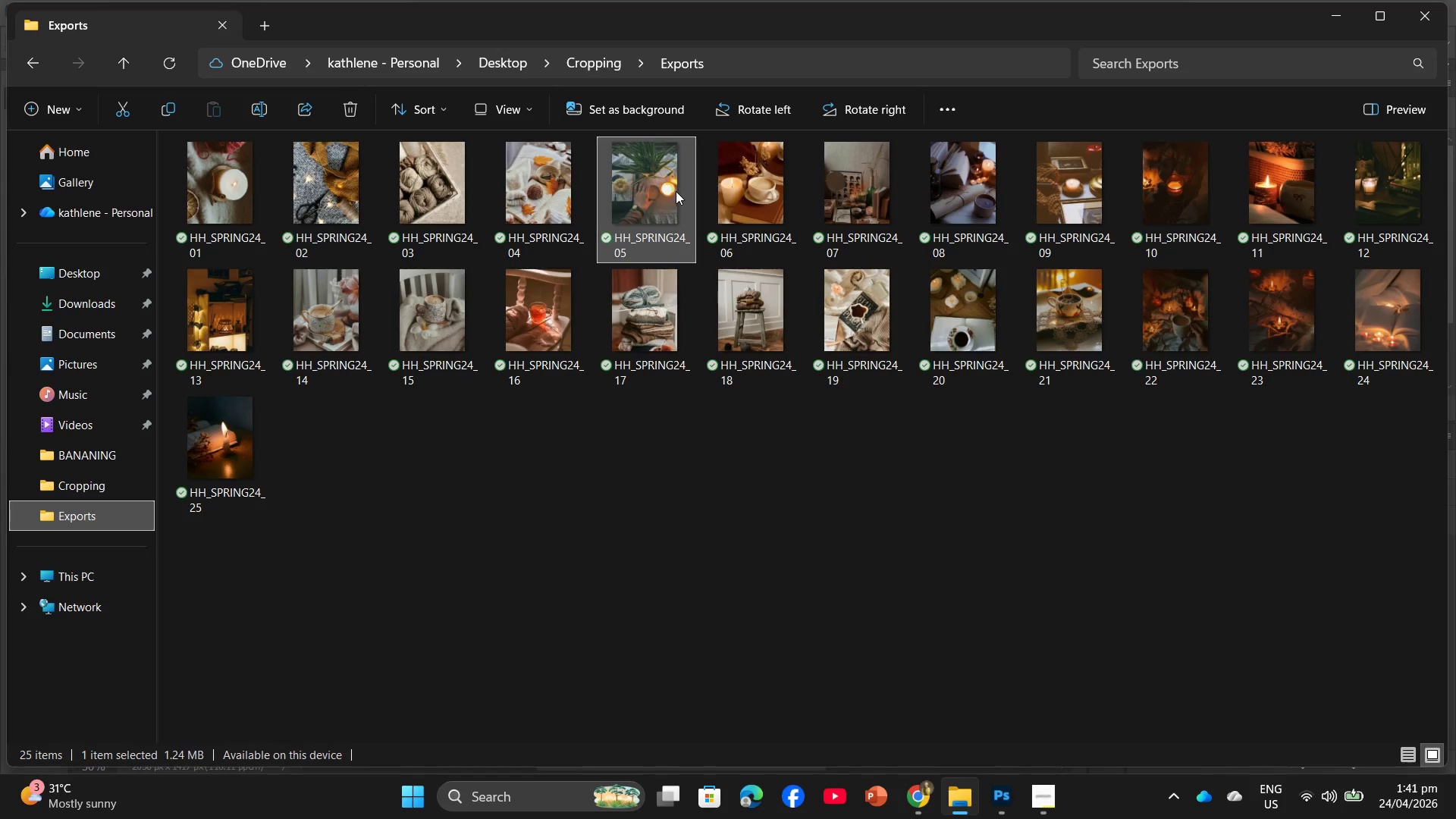 
left_click_drag(start_coordinate=[669, 187], to_coordinate=[750, 491])
 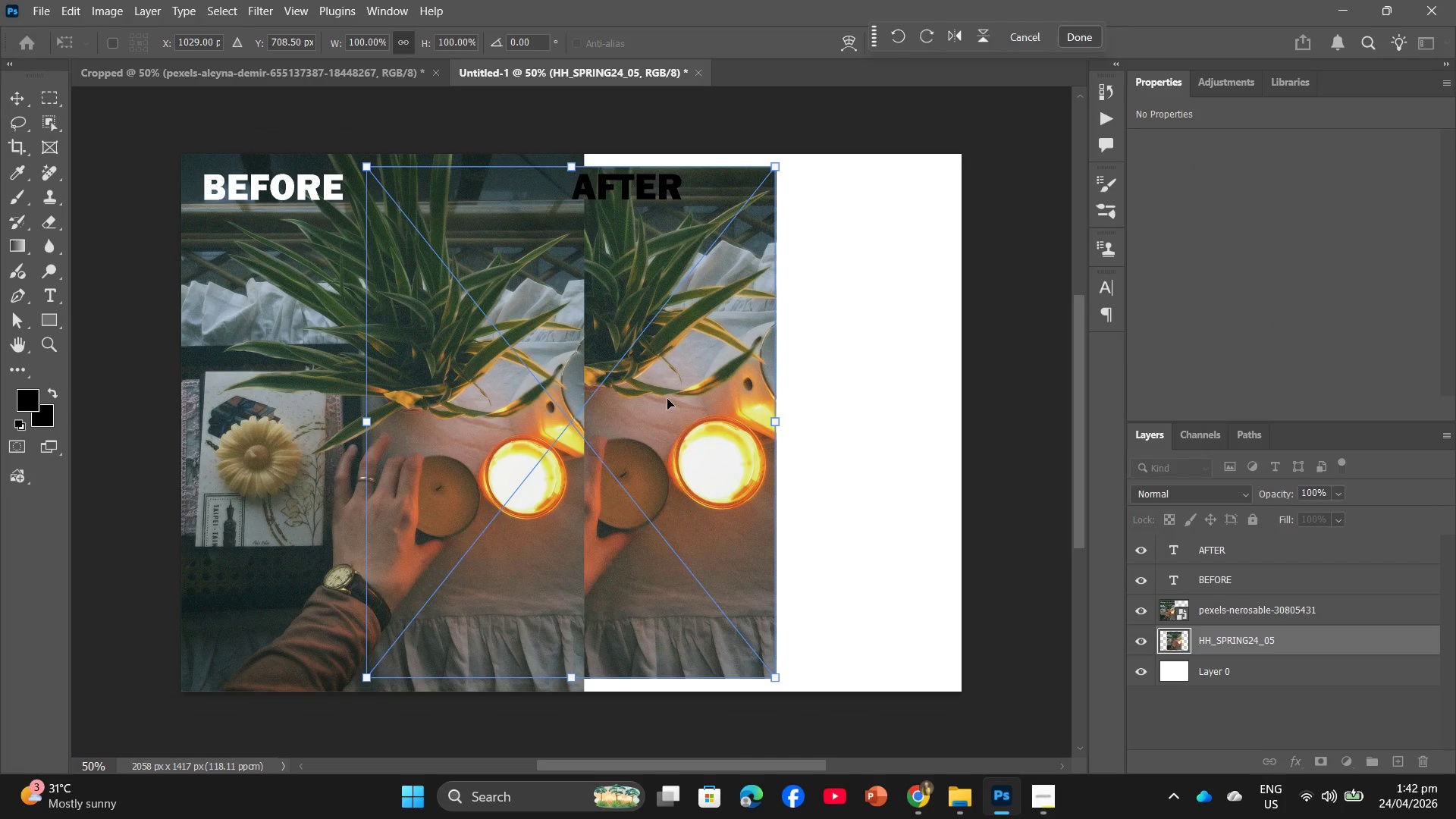 
left_click_drag(start_coordinate=[664, 400], to_coordinate=[849, 408])
 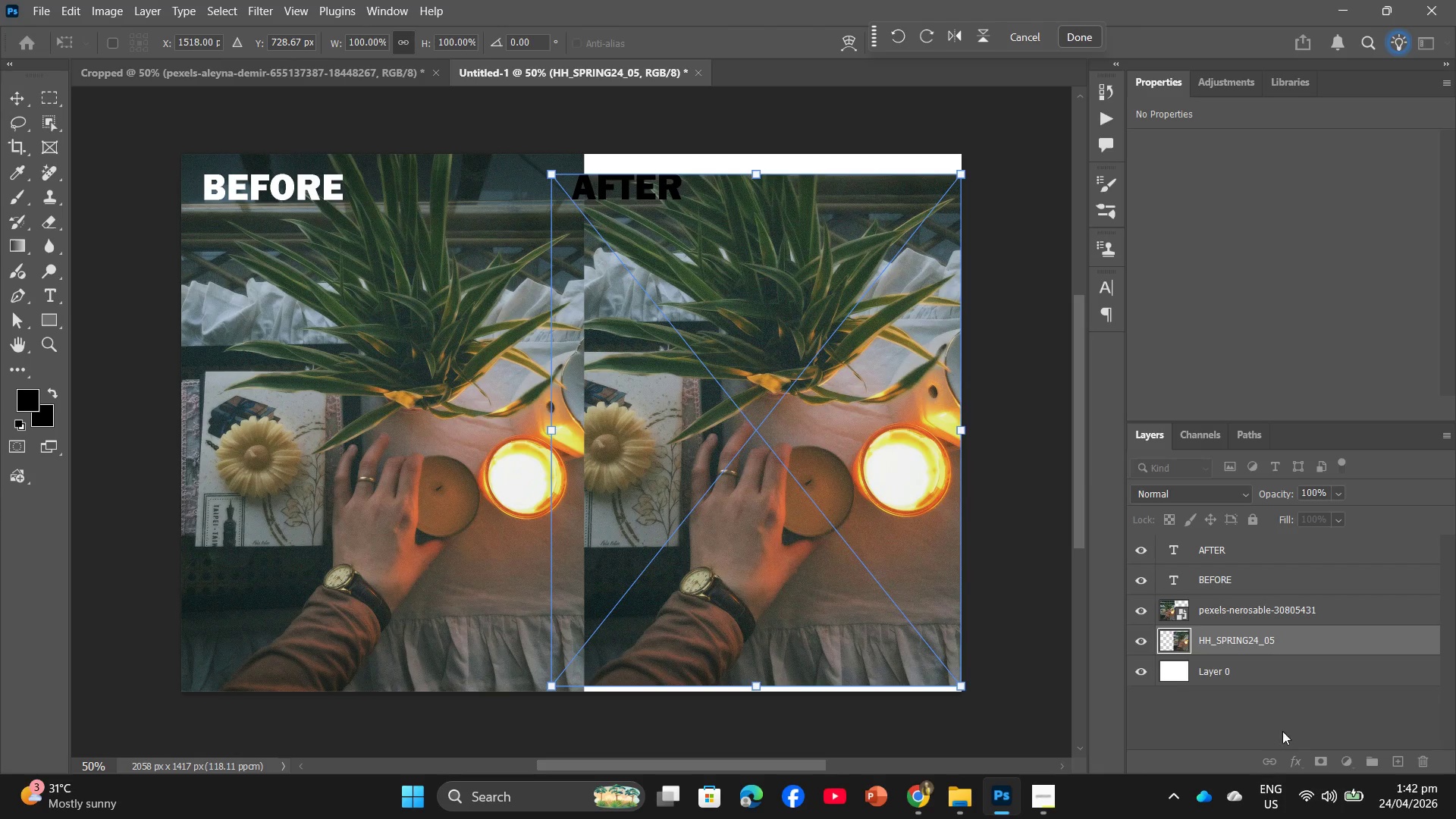 
left_click([1247, 667])
 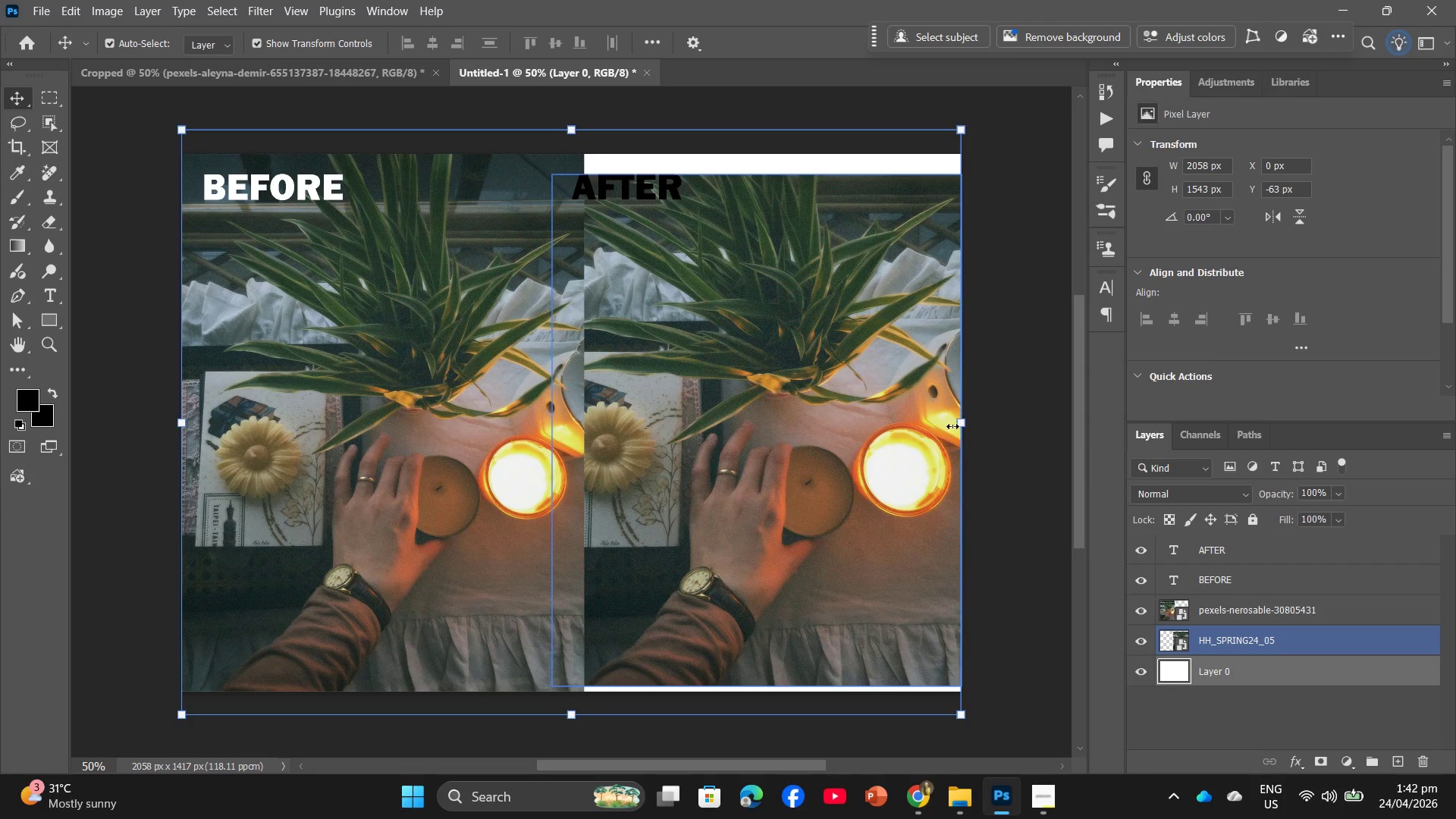 
left_click_drag(start_coordinate=[962, 420], to_coordinate=[991, 421])
 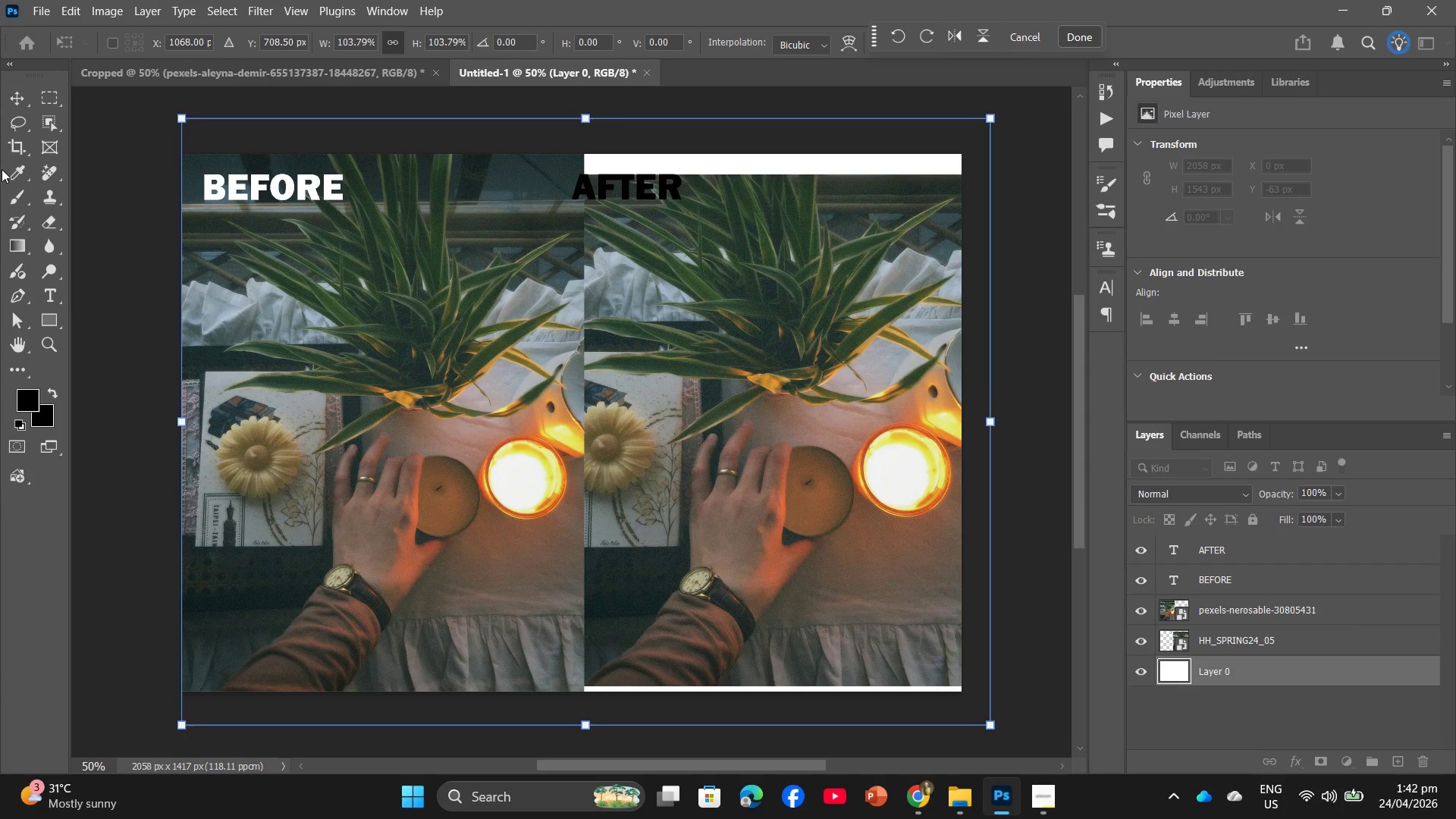 
left_click([17, 154])
 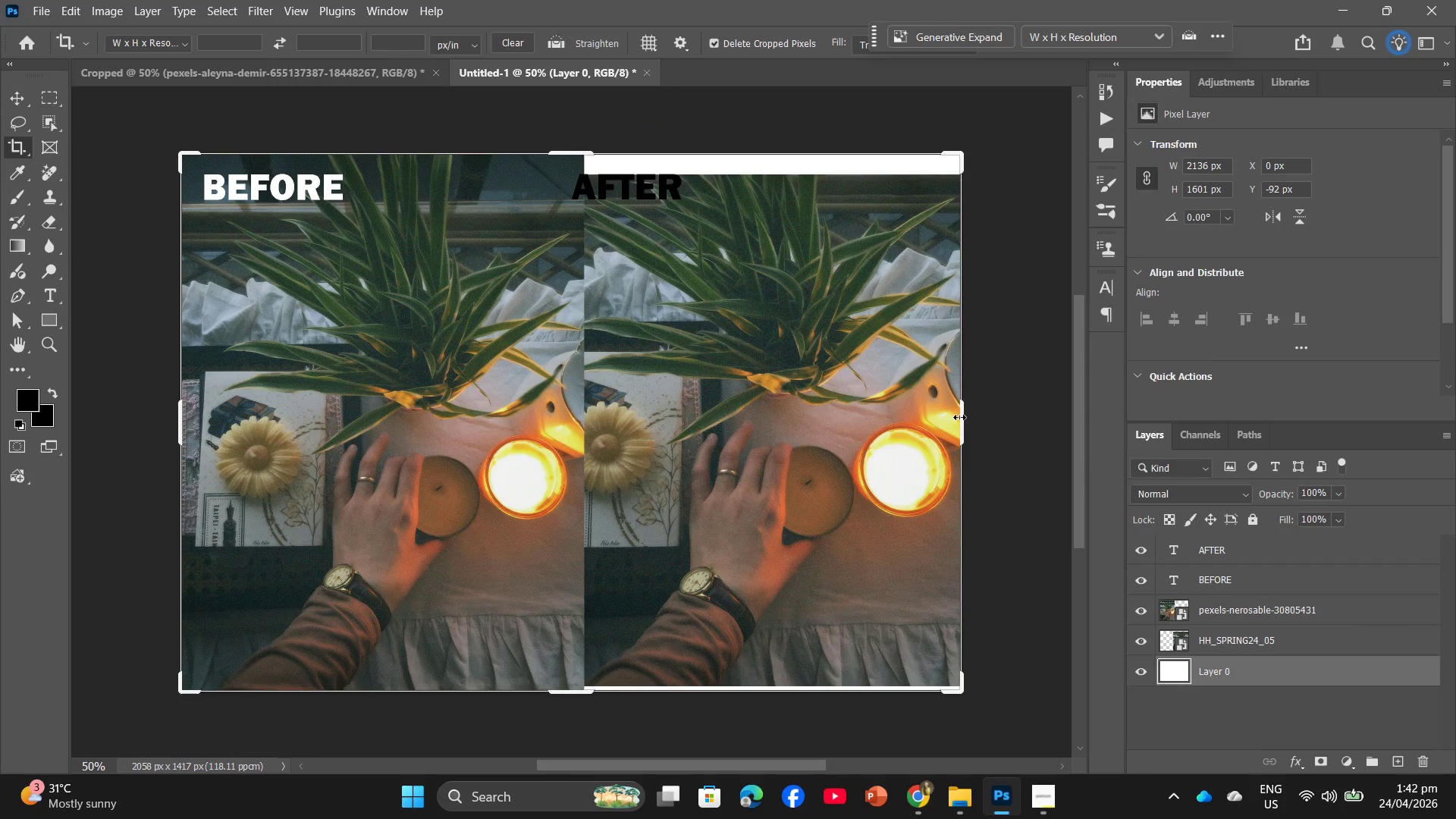 
left_click_drag(start_coordinate=[959, 417], to_coordinate=[976, 419])
 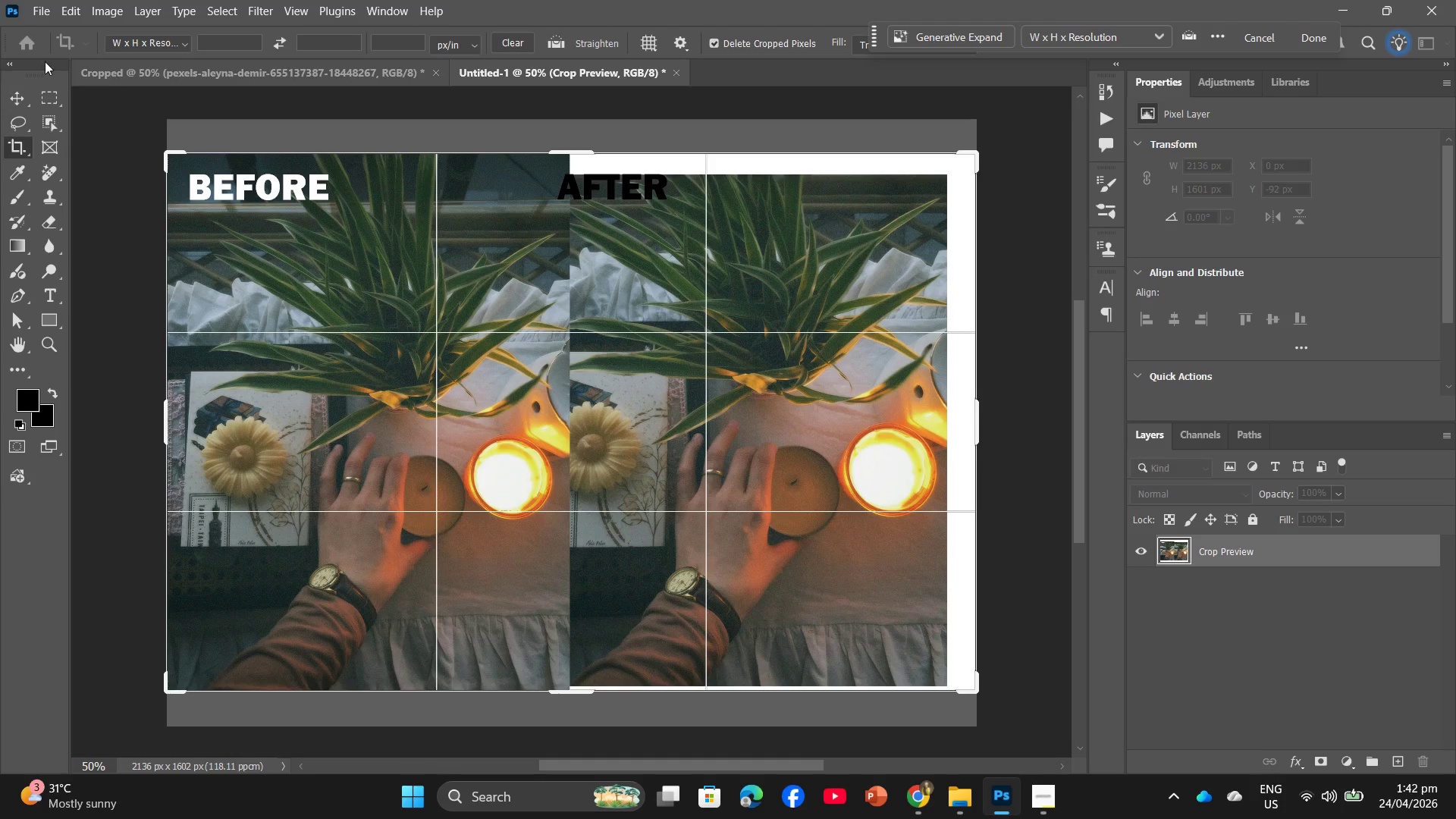 
left_click([21, 96])
 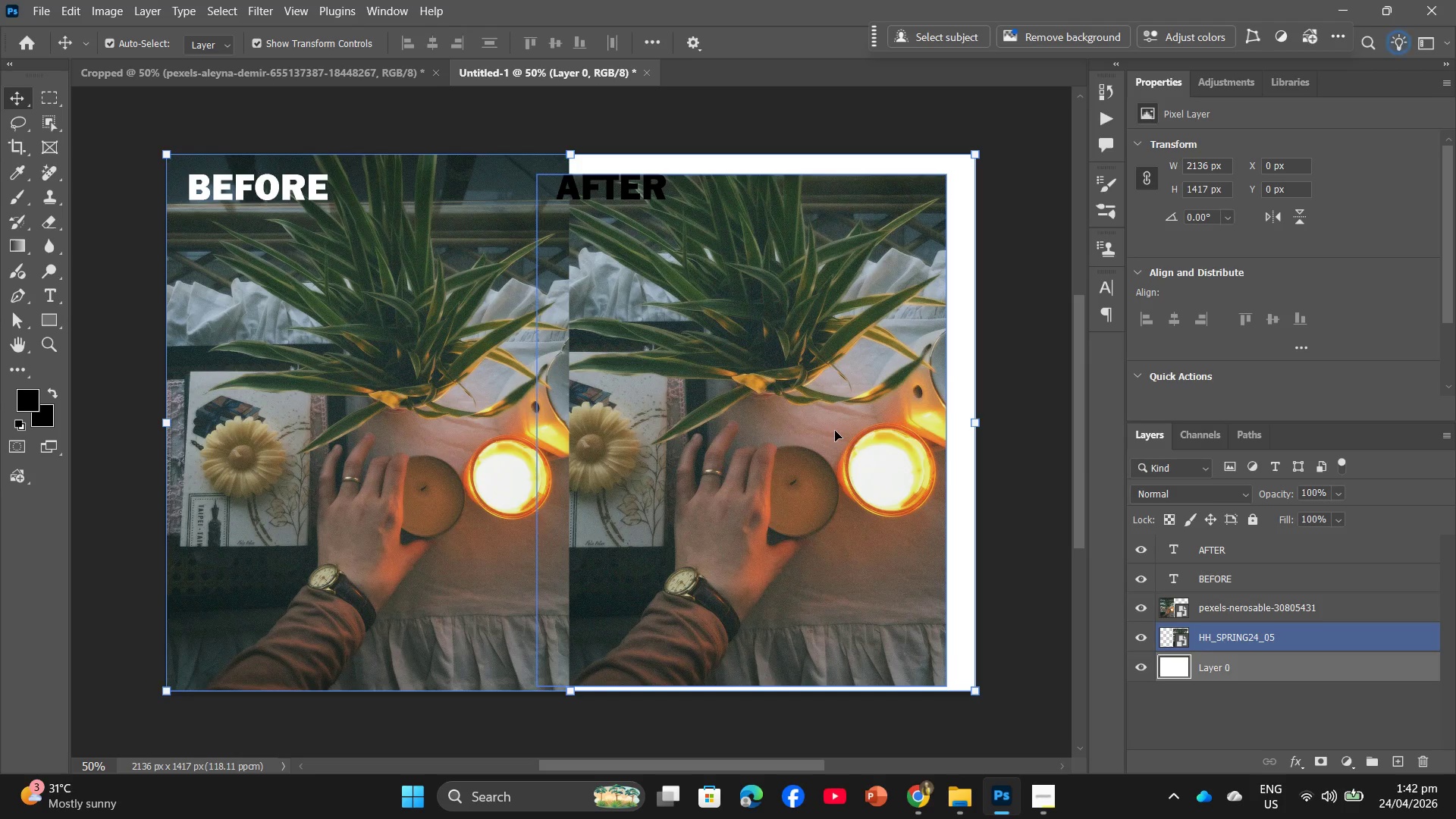 
left_click_drag(start_coordinate=[822, 430], to_coordinate=[853, 424])
 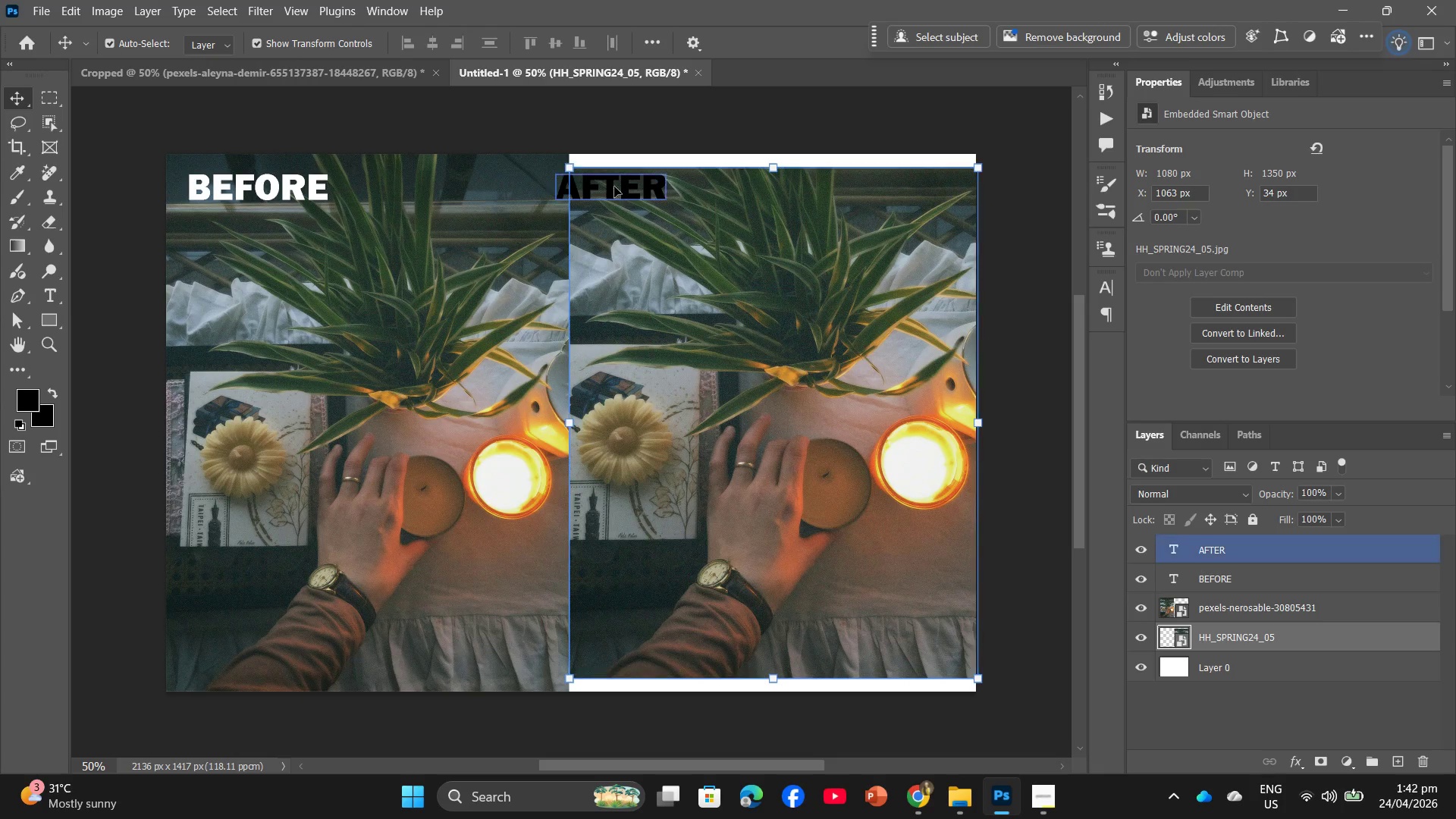 
left_click([614, 187])
 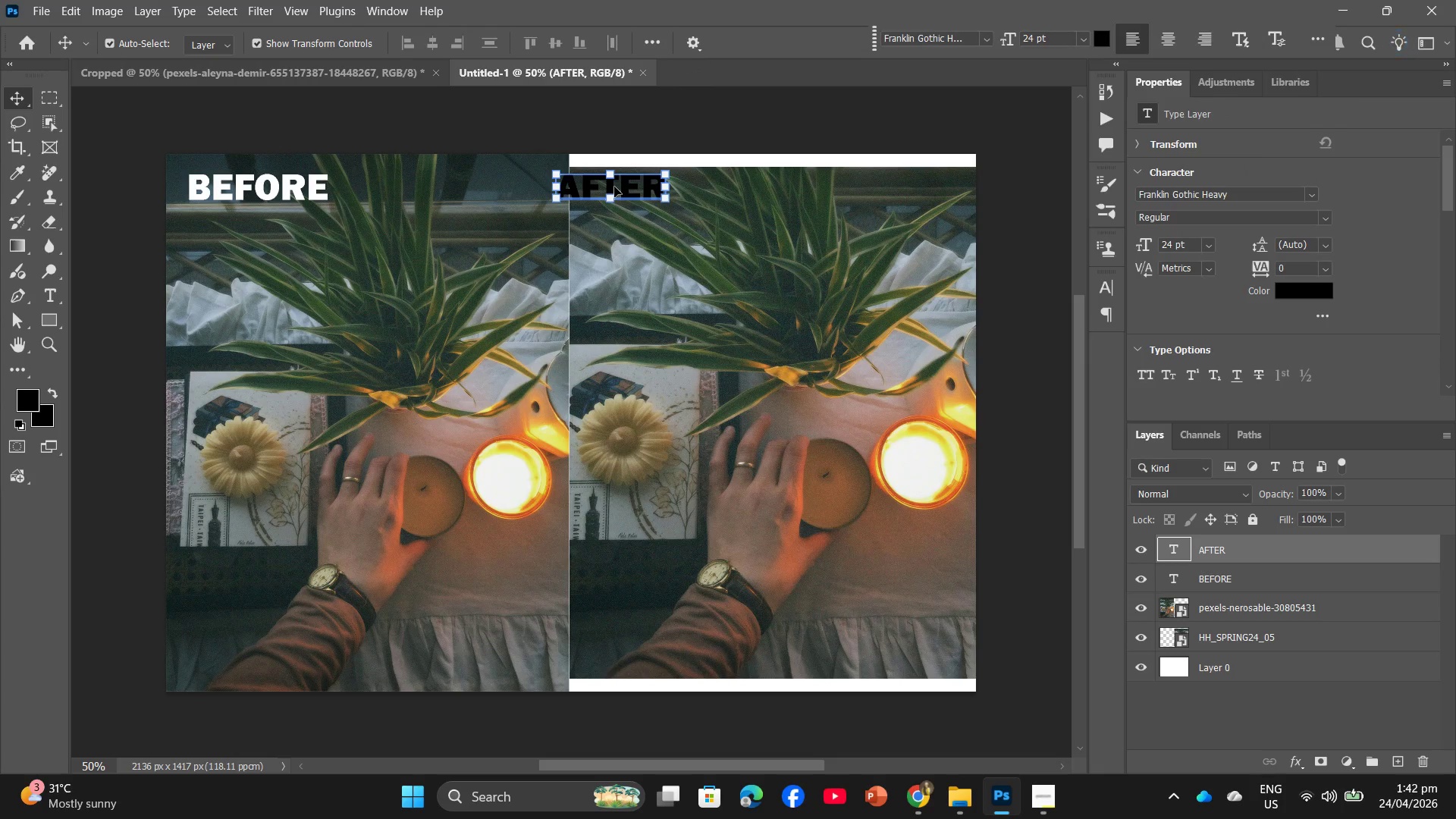 
left_click_drag(start_coordinate=[614, 187], to_coordinate=[648, 189])
 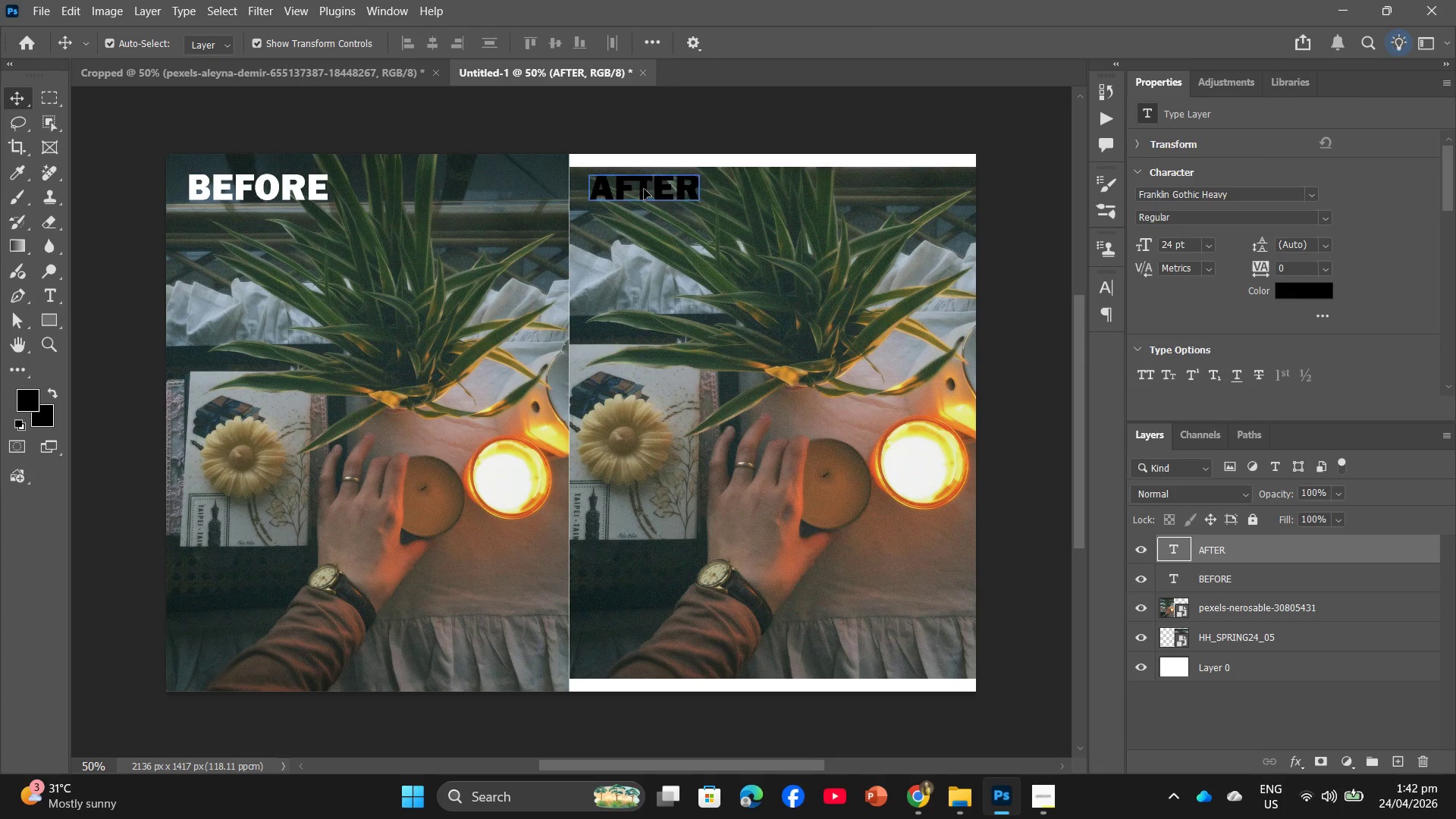 
double_click([644, 189])
 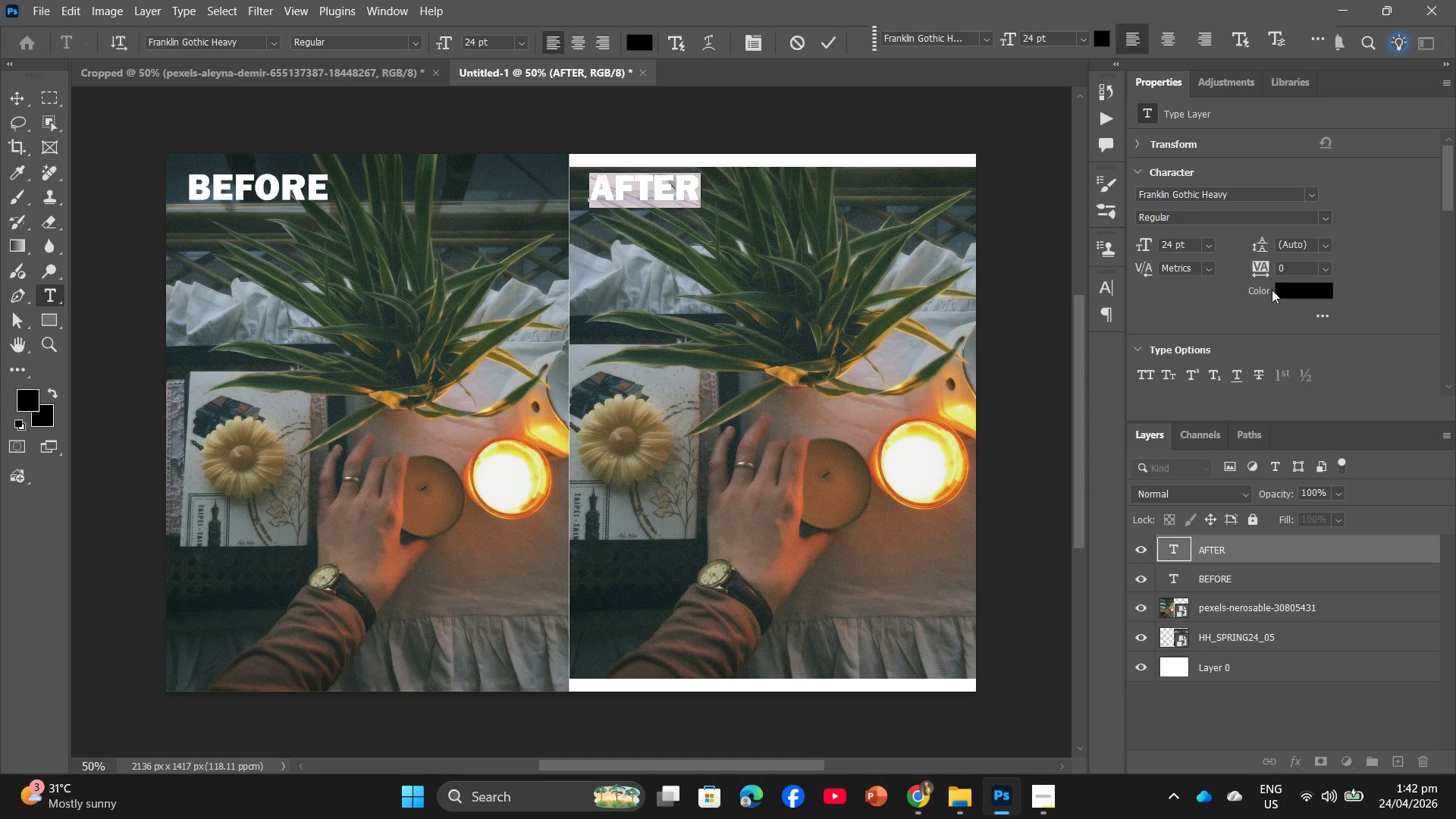 
left_click_drag(start_coordinate=[1281, 291], to_coordinate=[424, 102])
 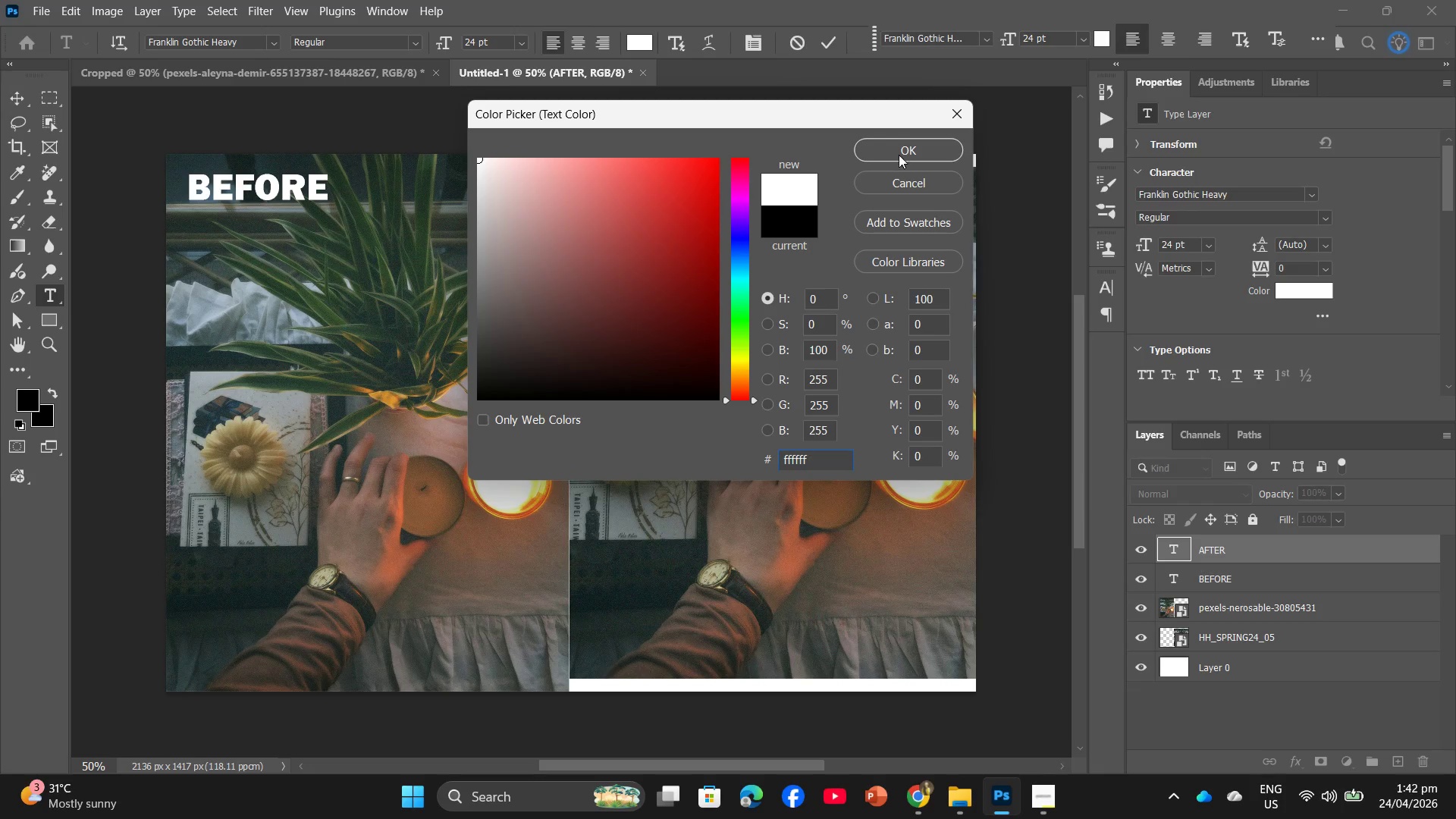 
left_click([902, 150])
 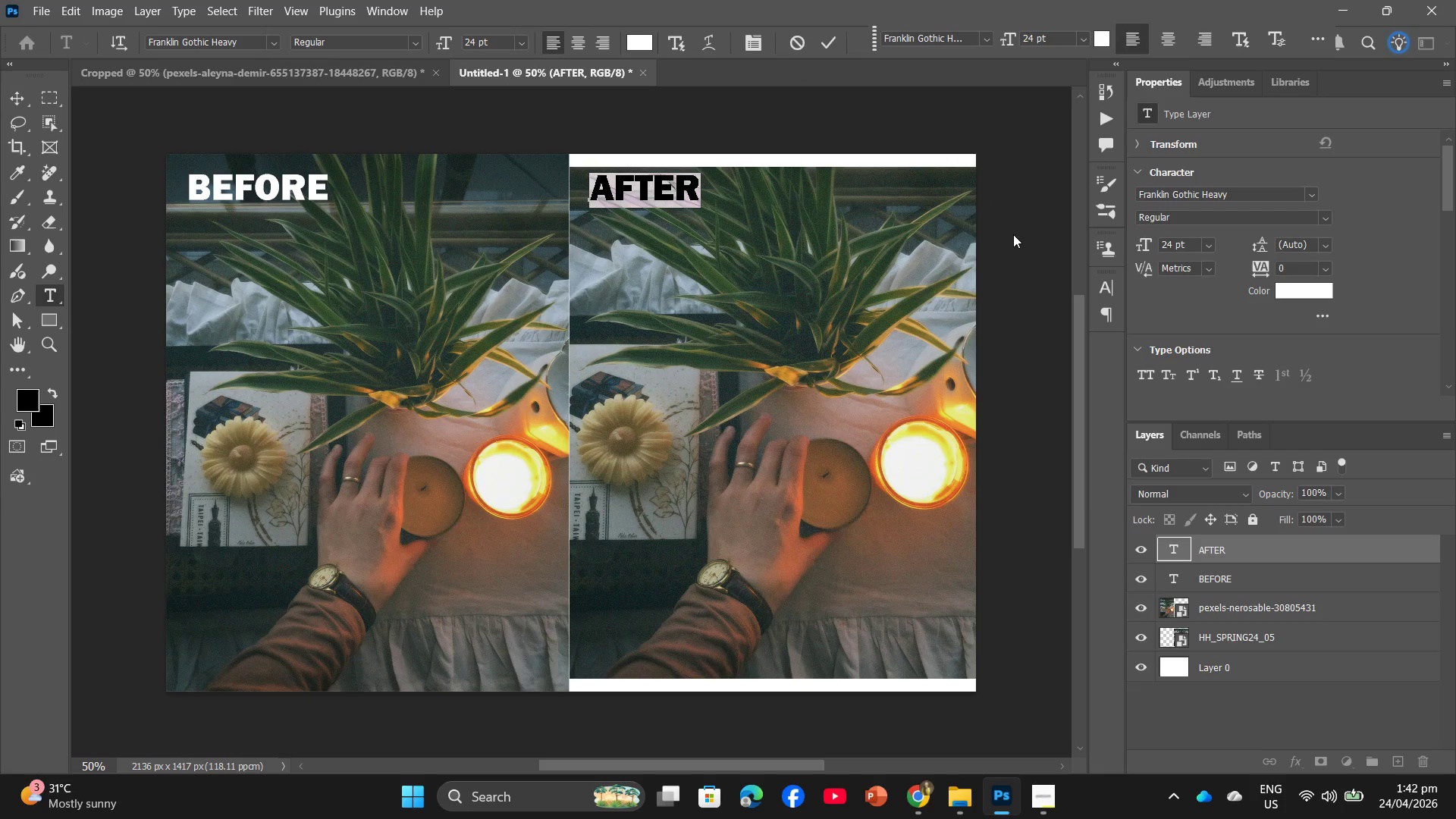 
left_click([1036, 199])
 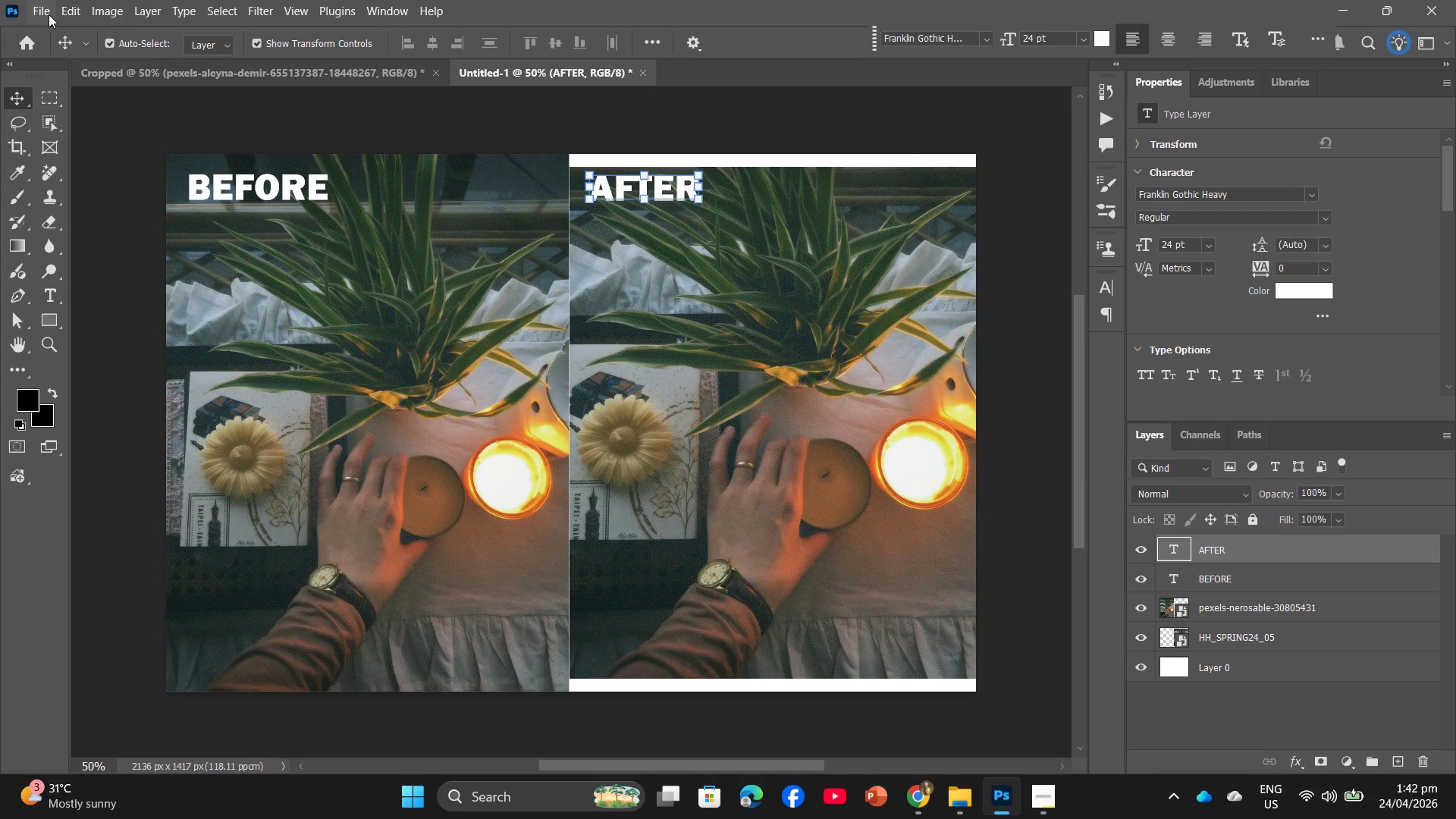 
left_click([49, 8])
 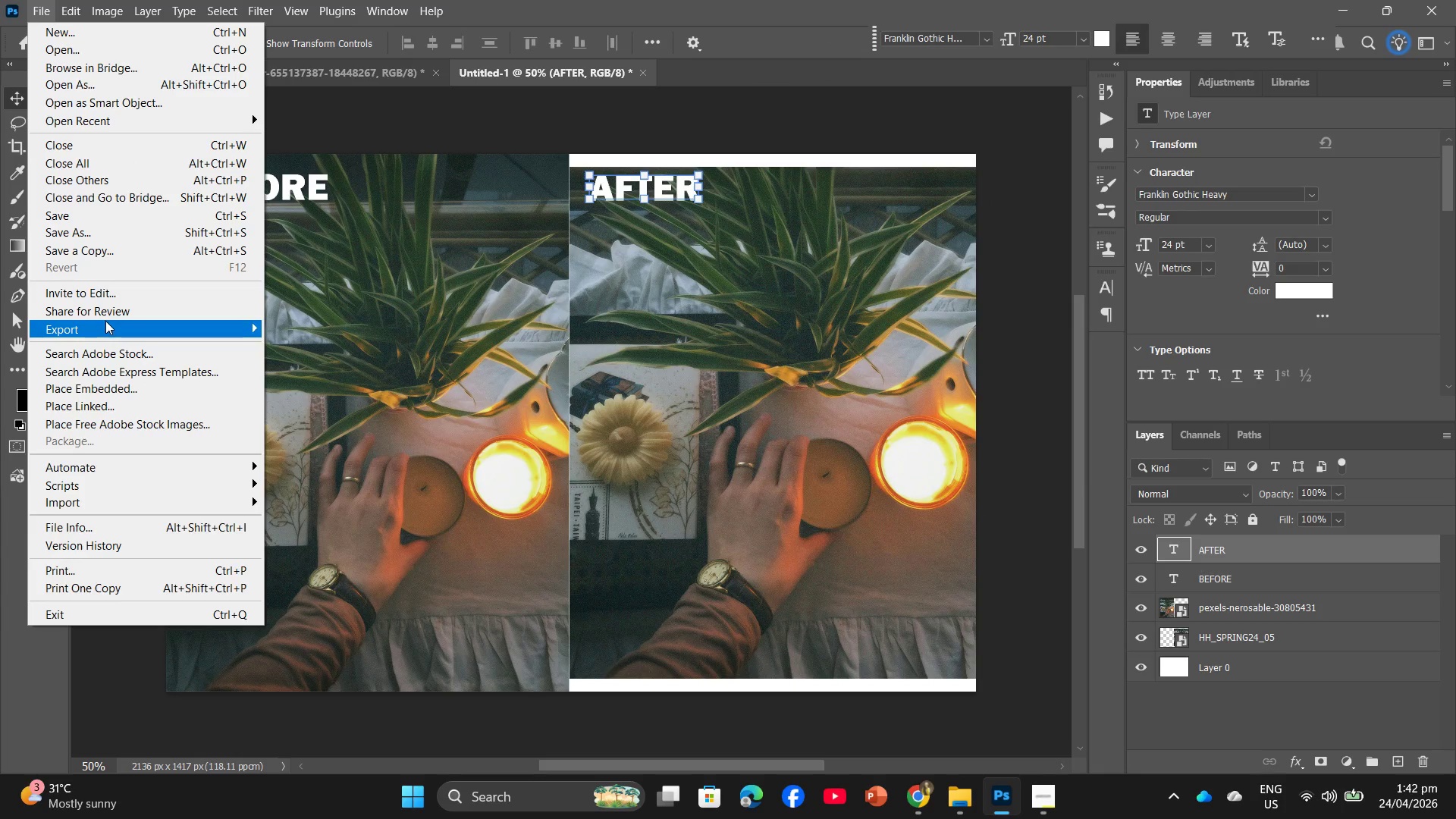 
left_click([106, 322])
 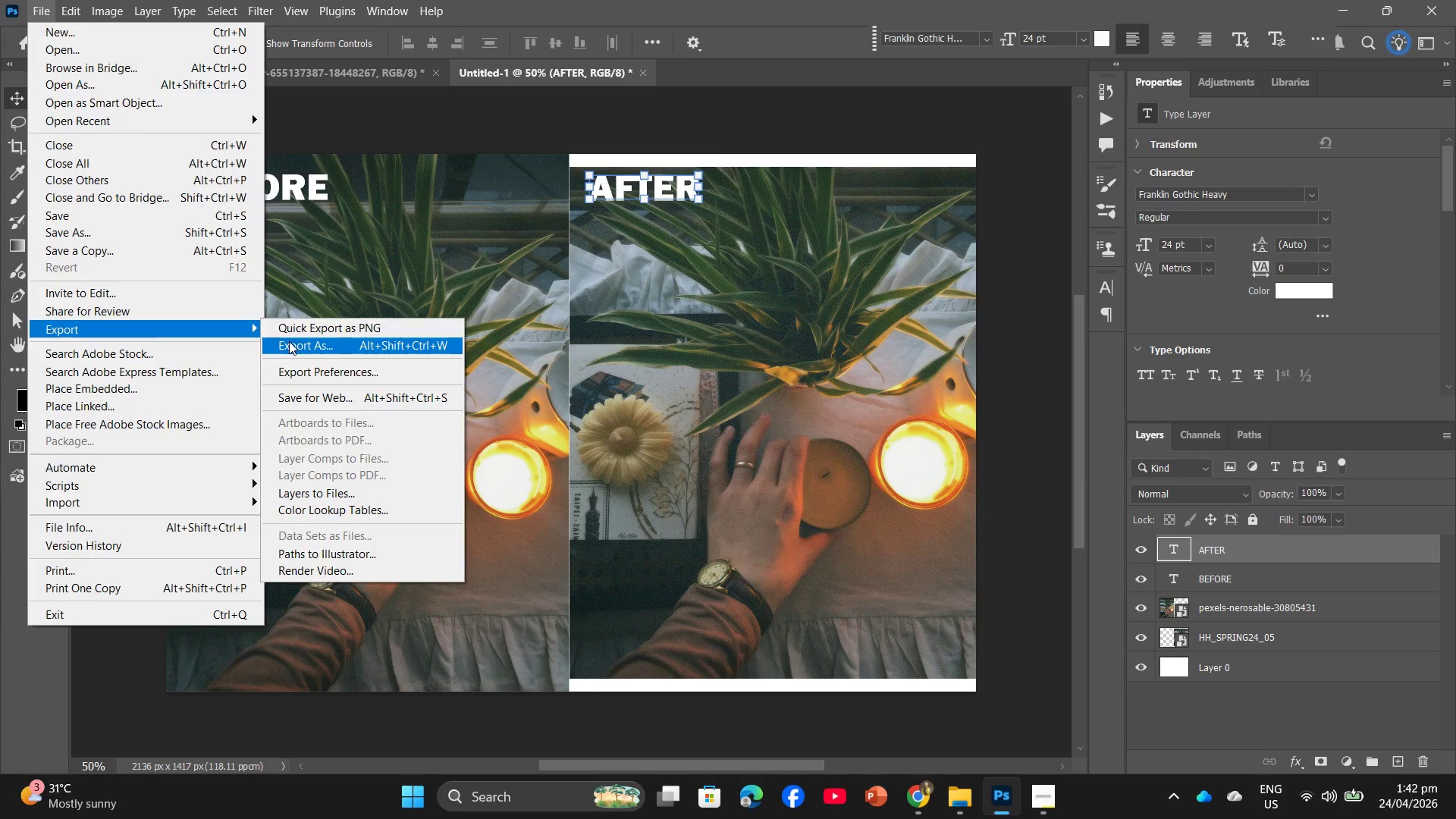 
left_click([289, 341])
 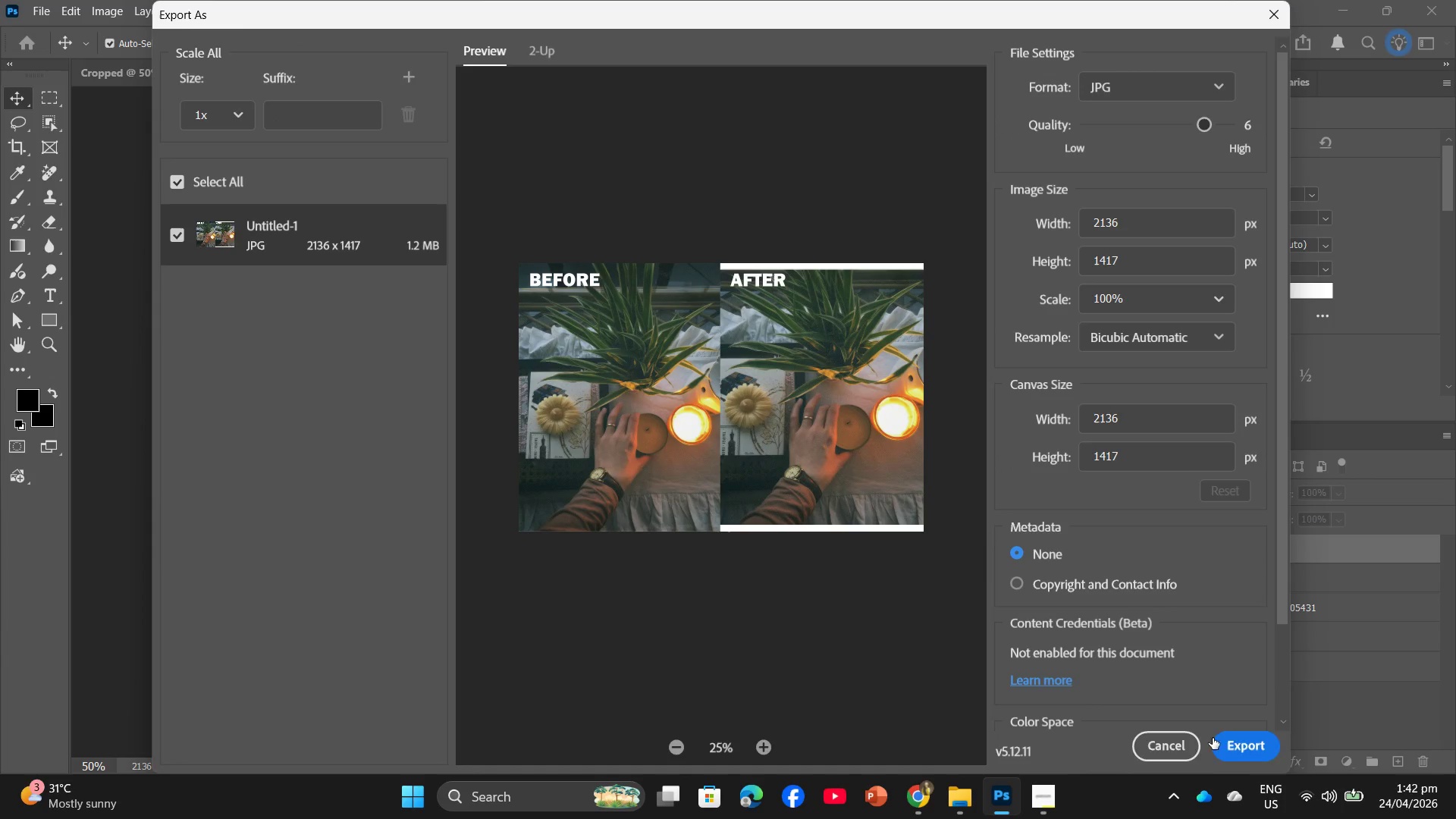 
left_click([1260, 751])
 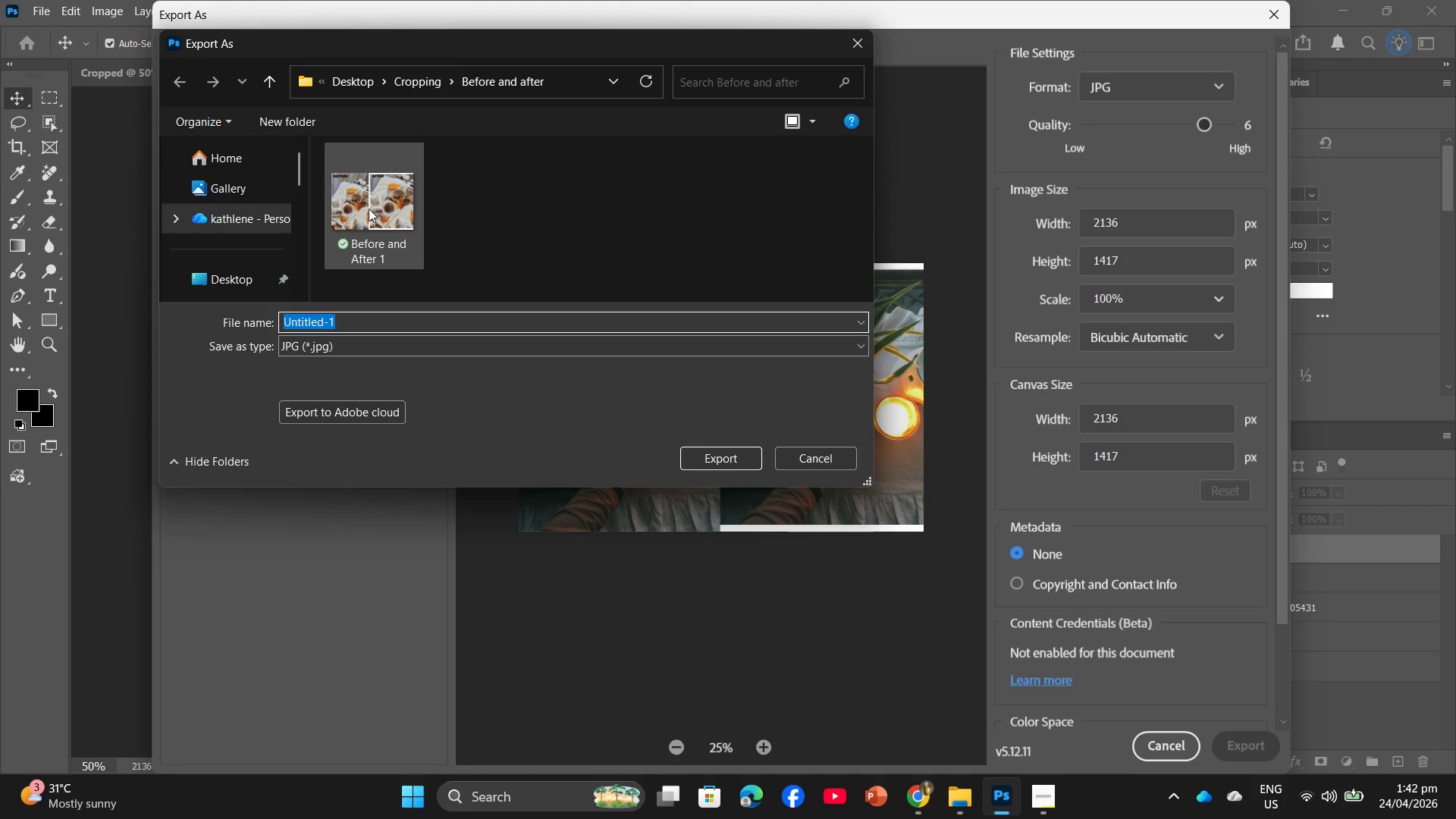 
double_click([401, 321])
 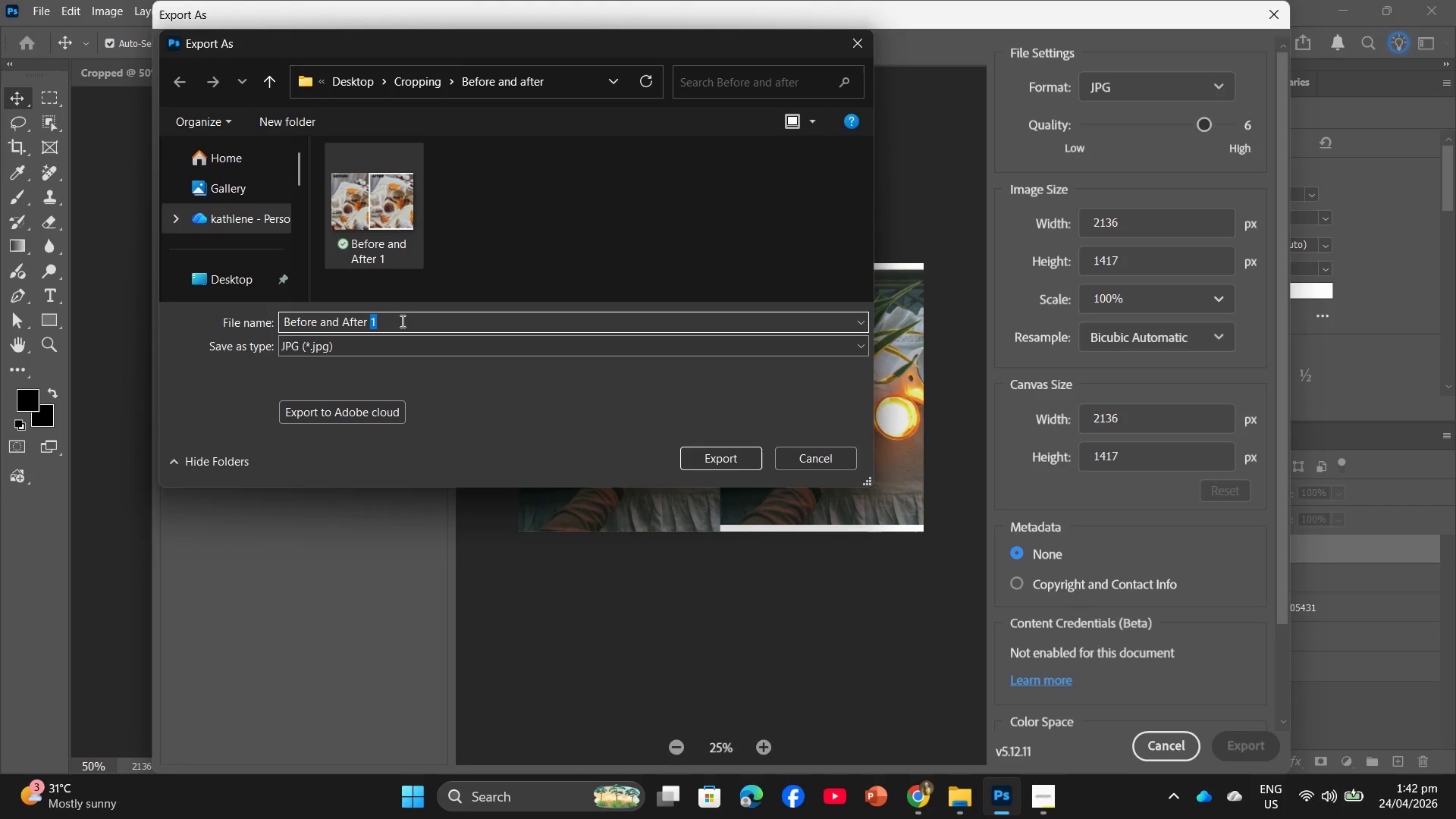 
key(Backspace)
 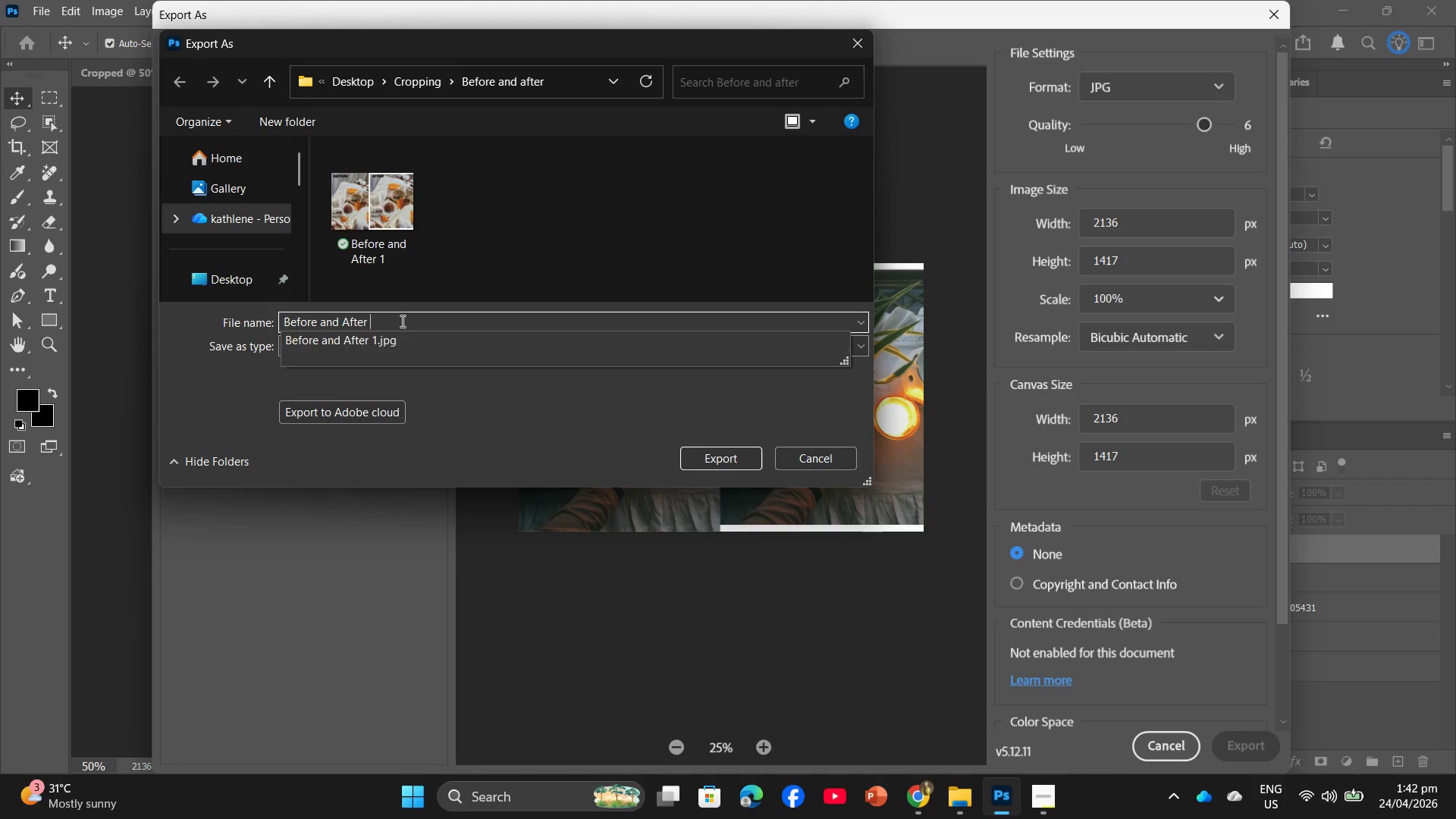 
key(2)
 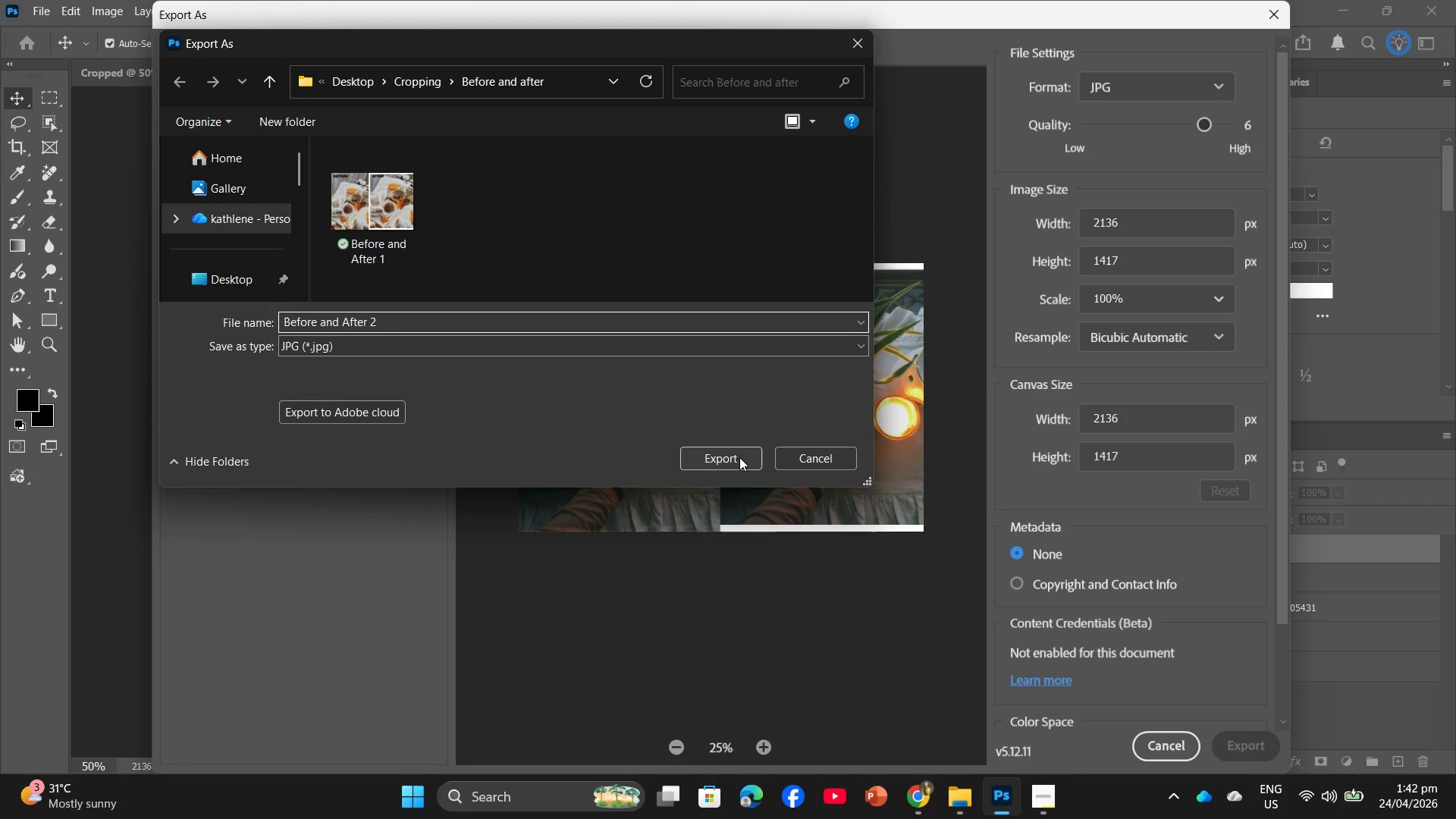 
left_click([738, 456])
 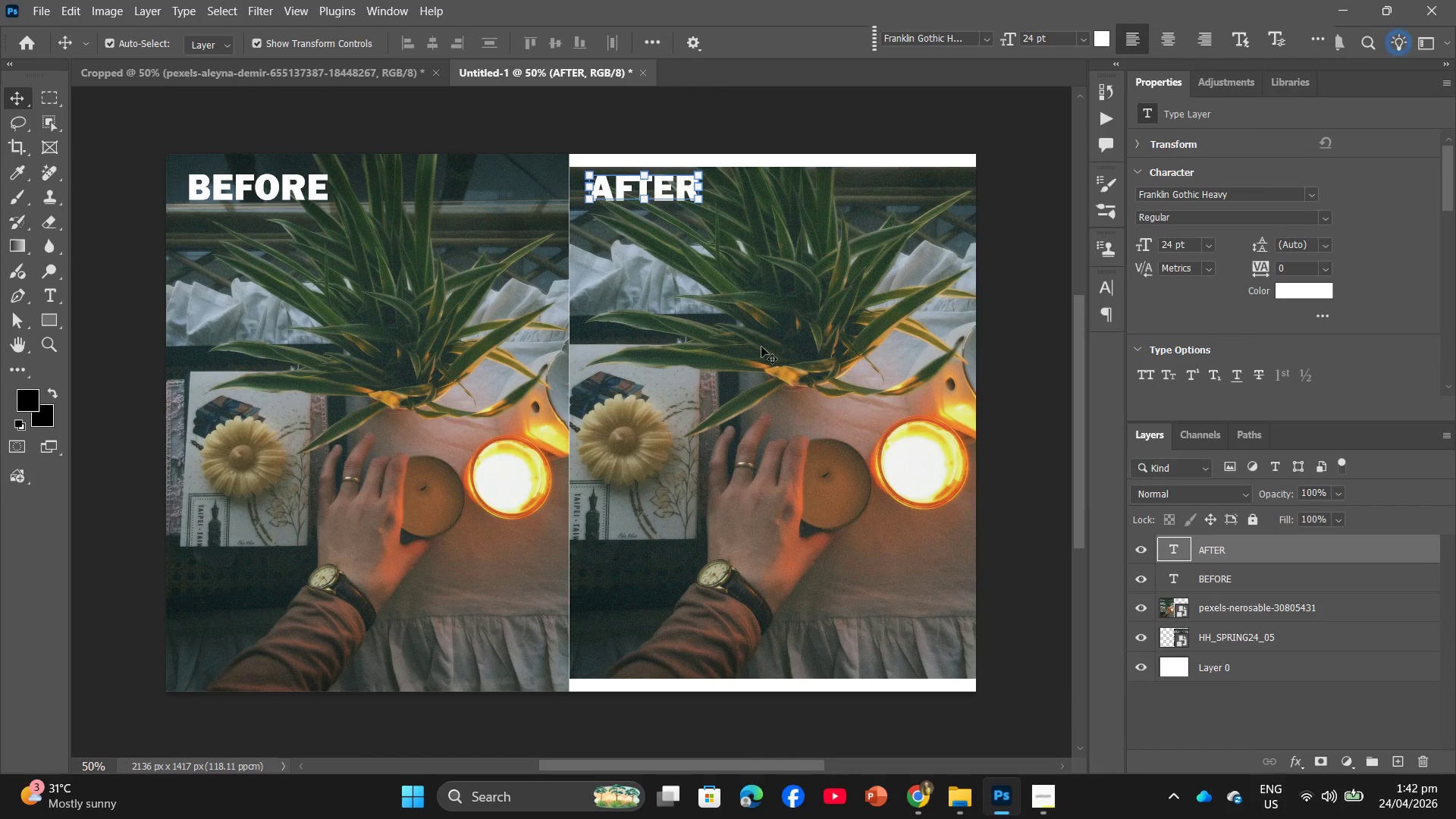 
left_click([391, 420])
 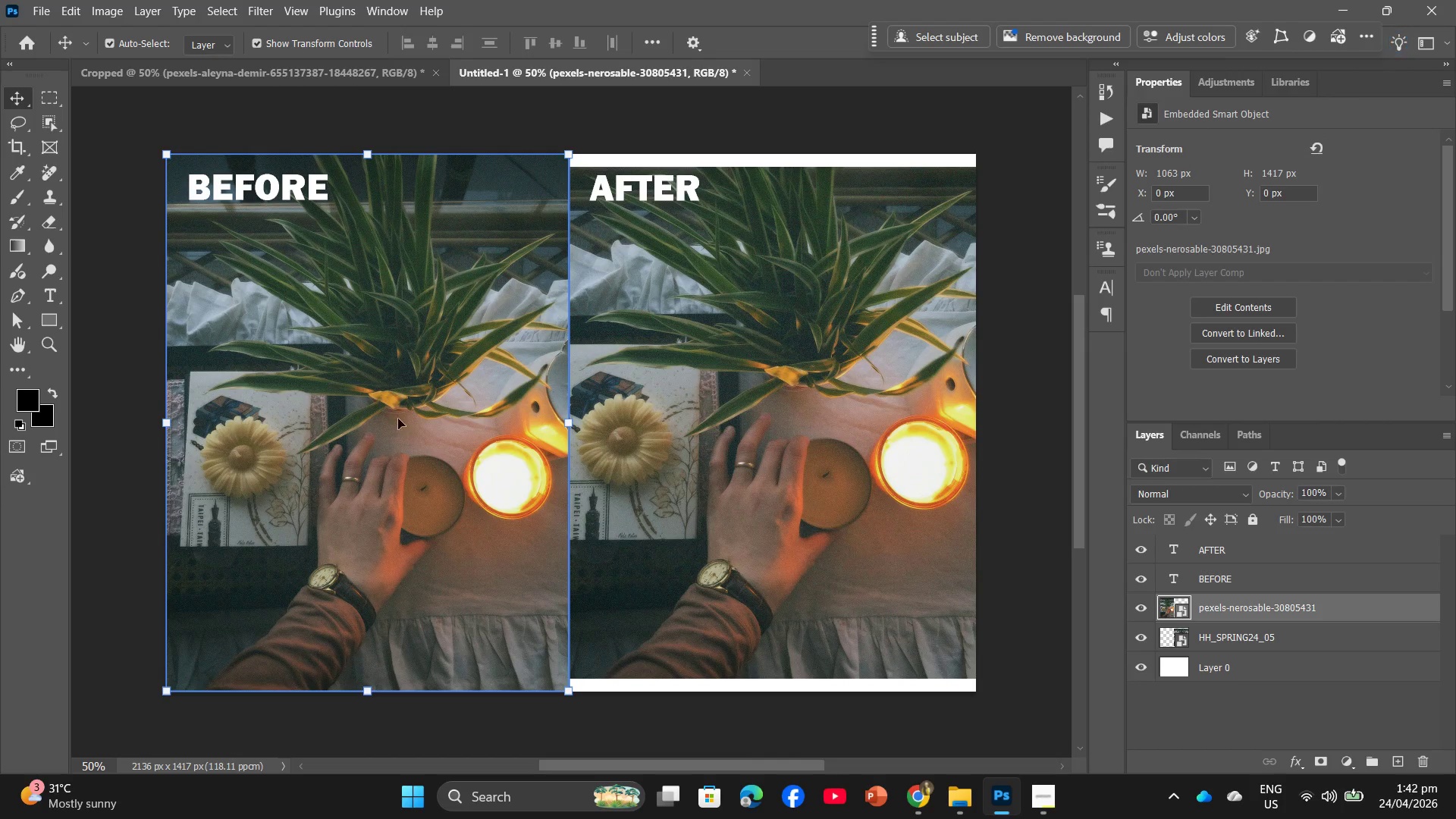 
key(Backspace)
 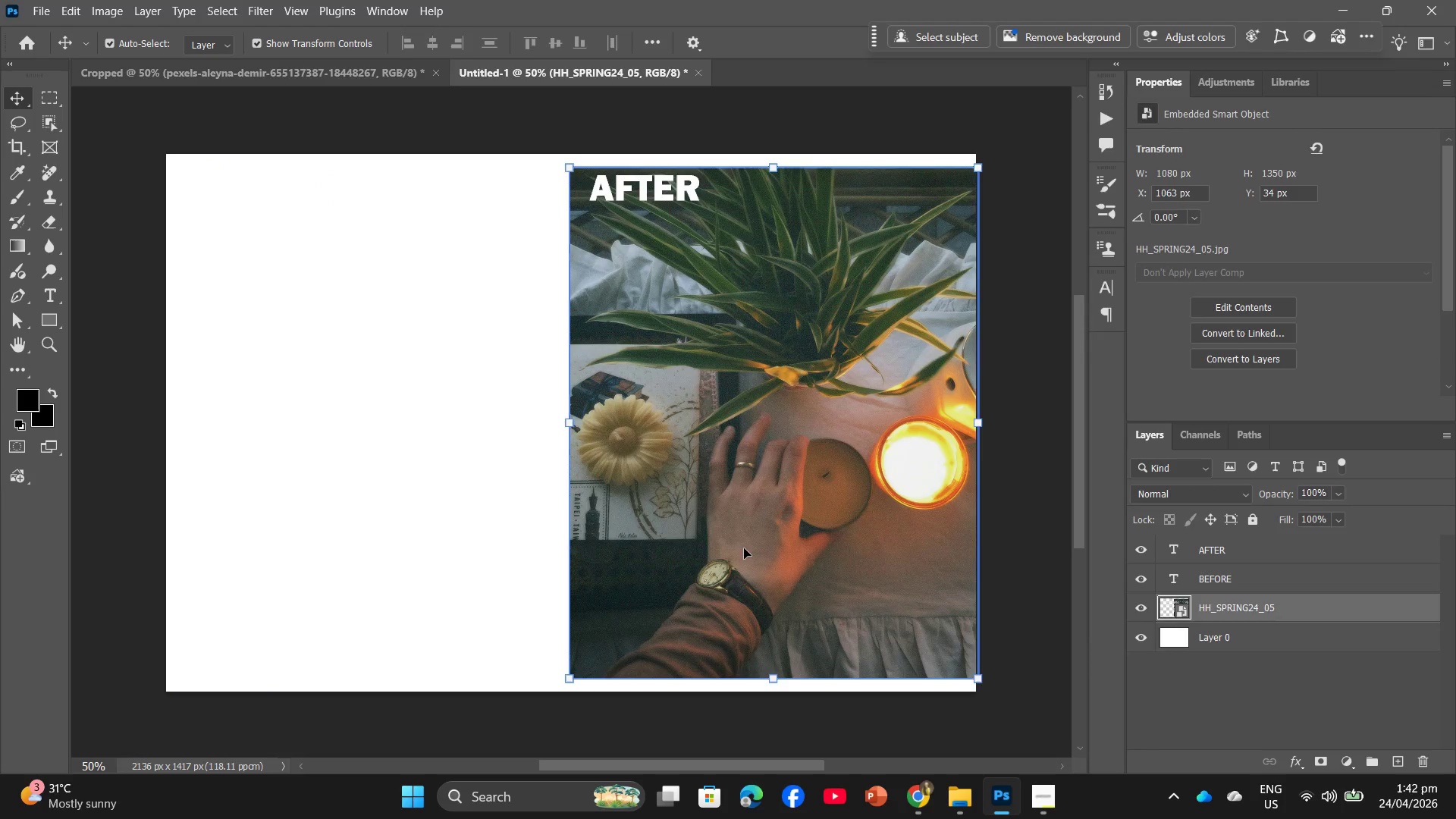 
key(Backspace)
 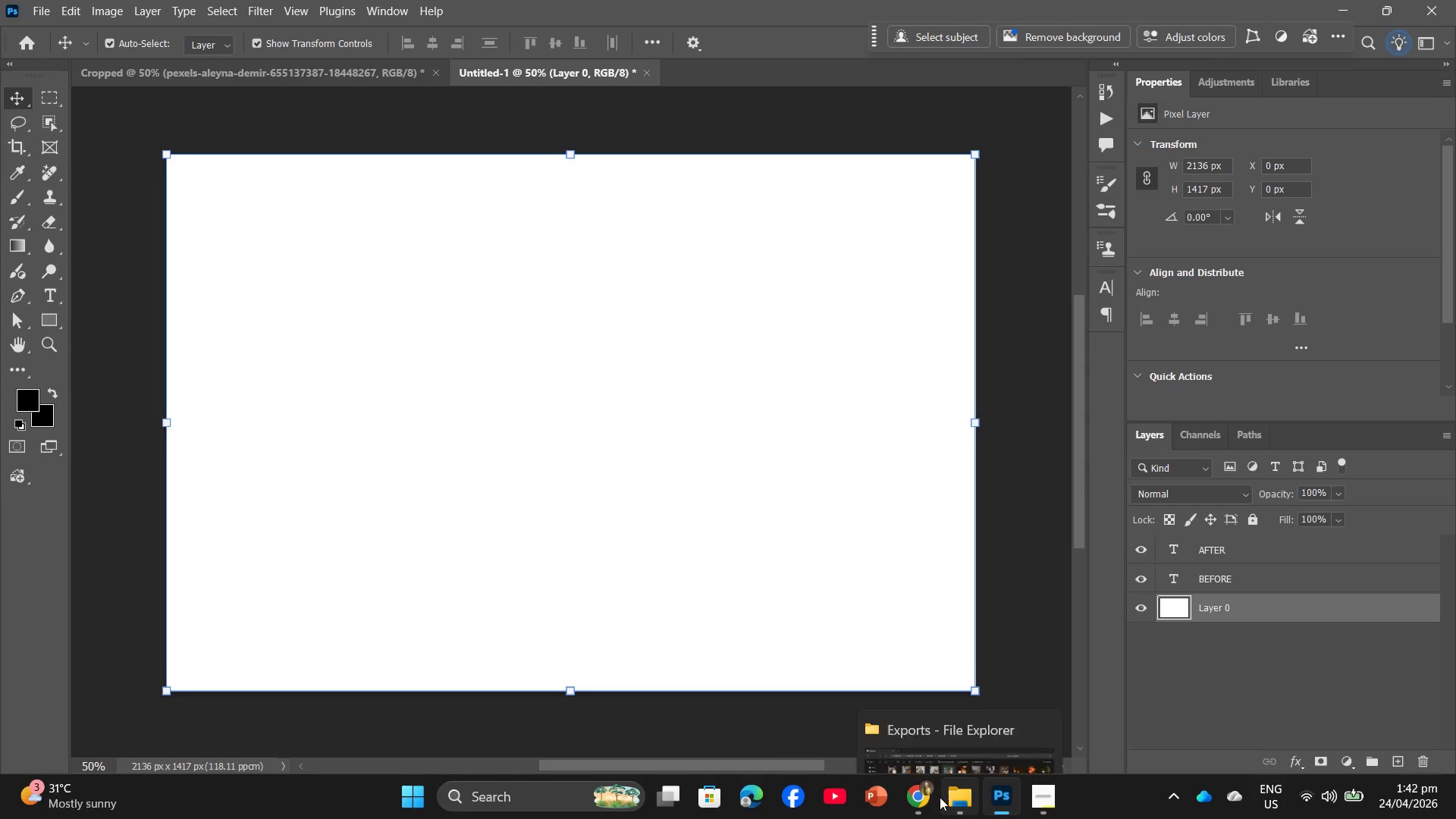 
left_click([967, 798])
 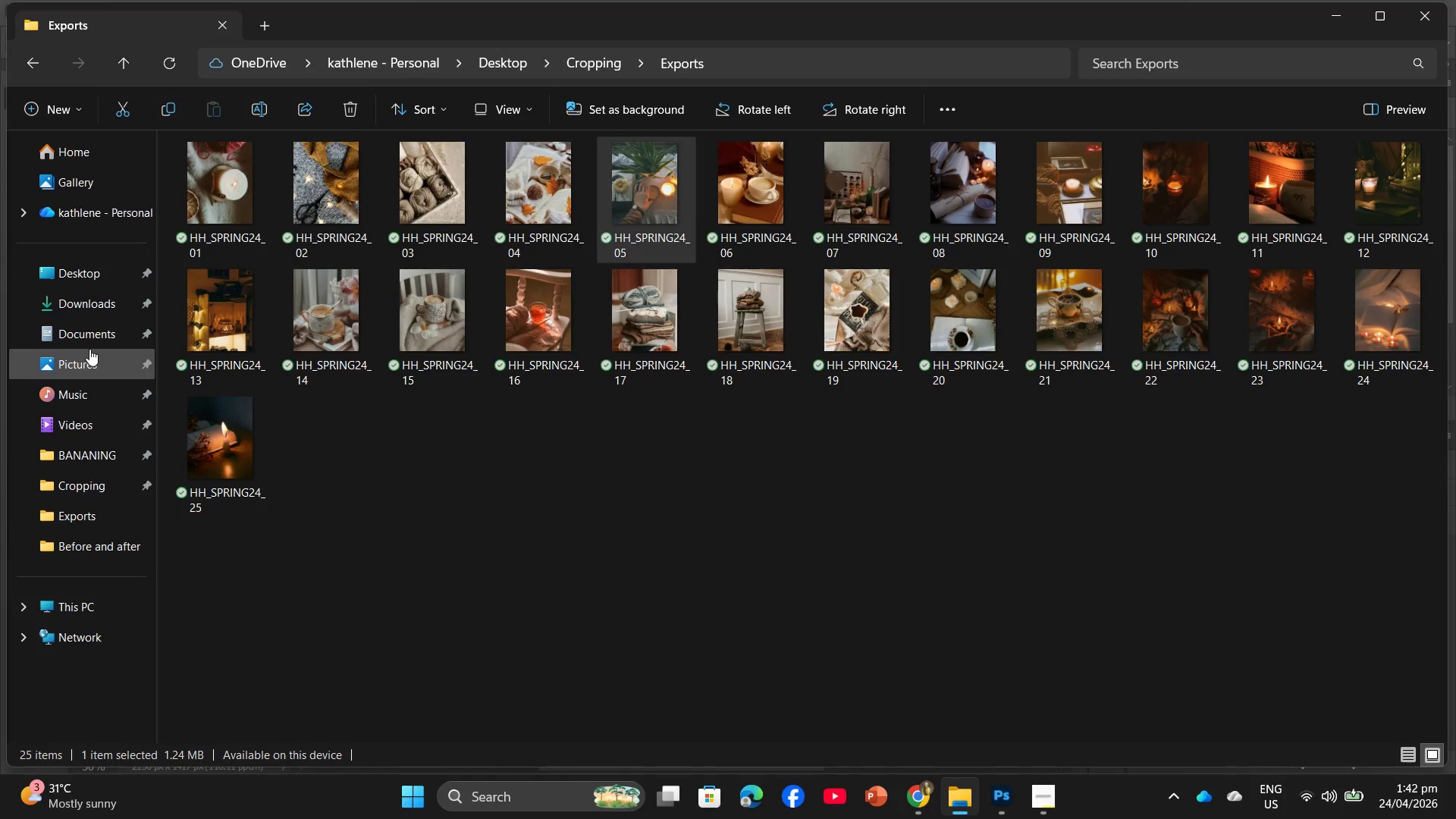 
left_click([102, 306])
 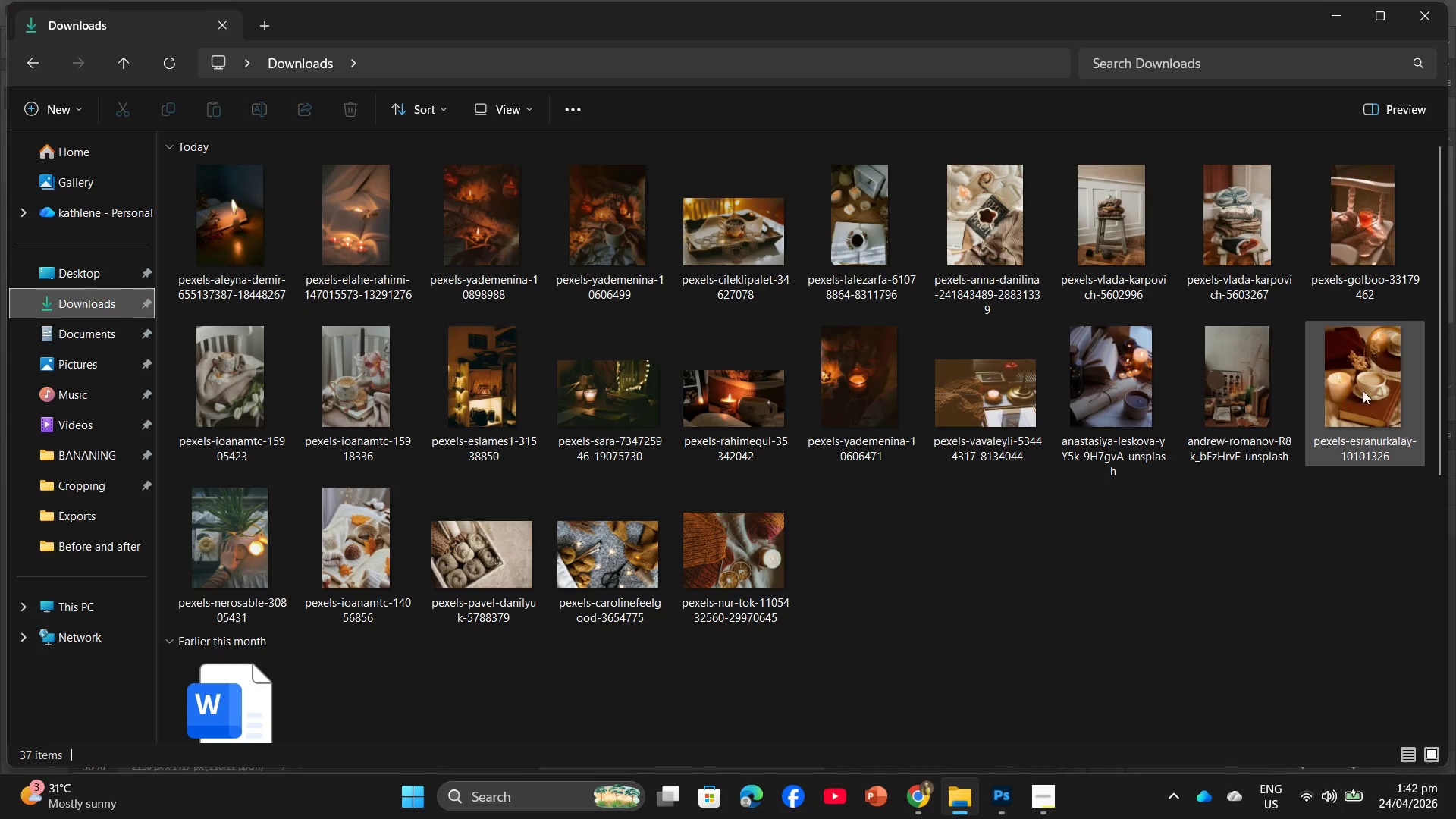 
left_click_drag(start_coordinate=[1351, 375], to_coordinate=[551, 451])
 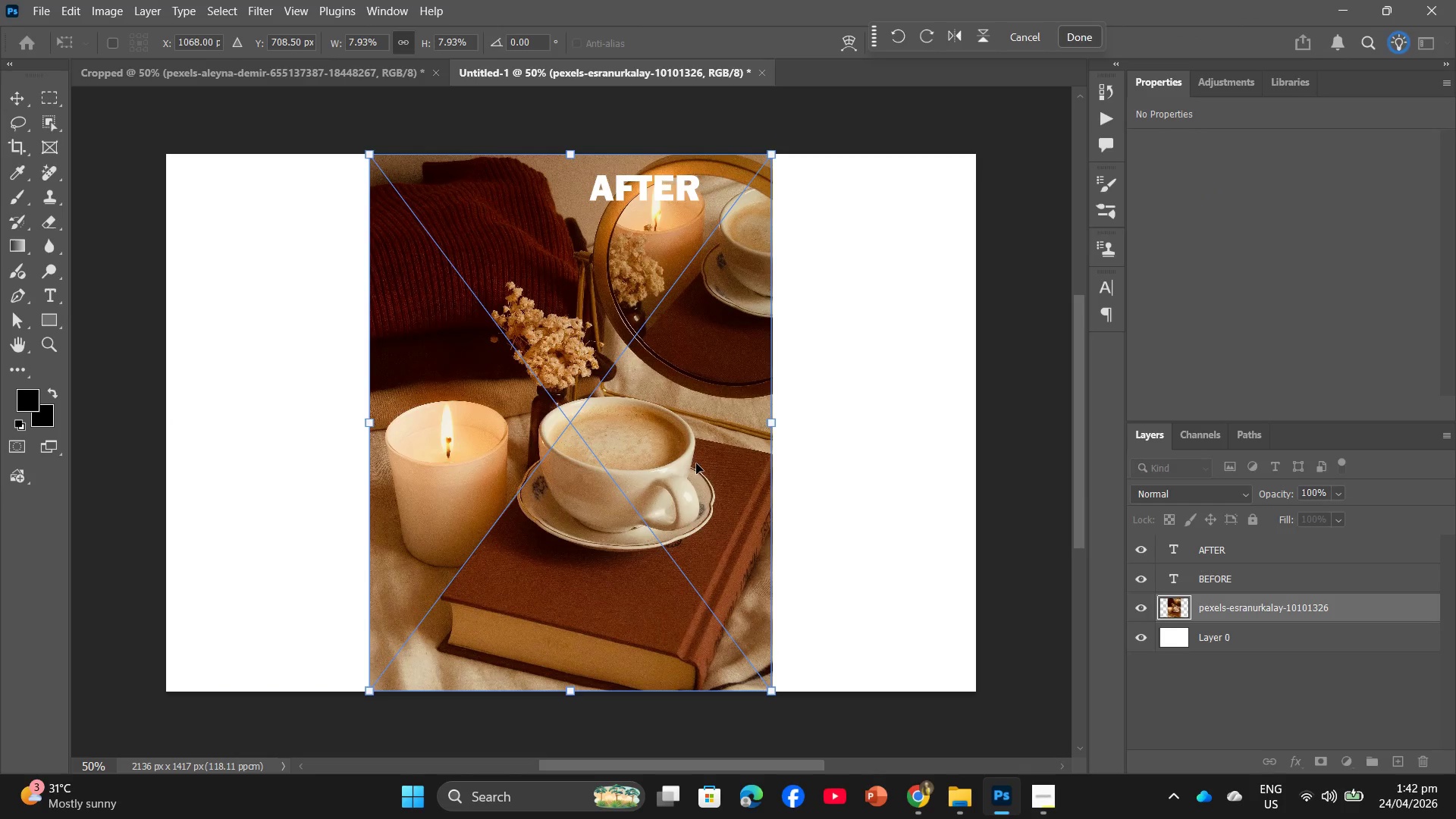 
left_click_drag(start_coordinate=[696, 460], to_coordinate=[488, 464])
 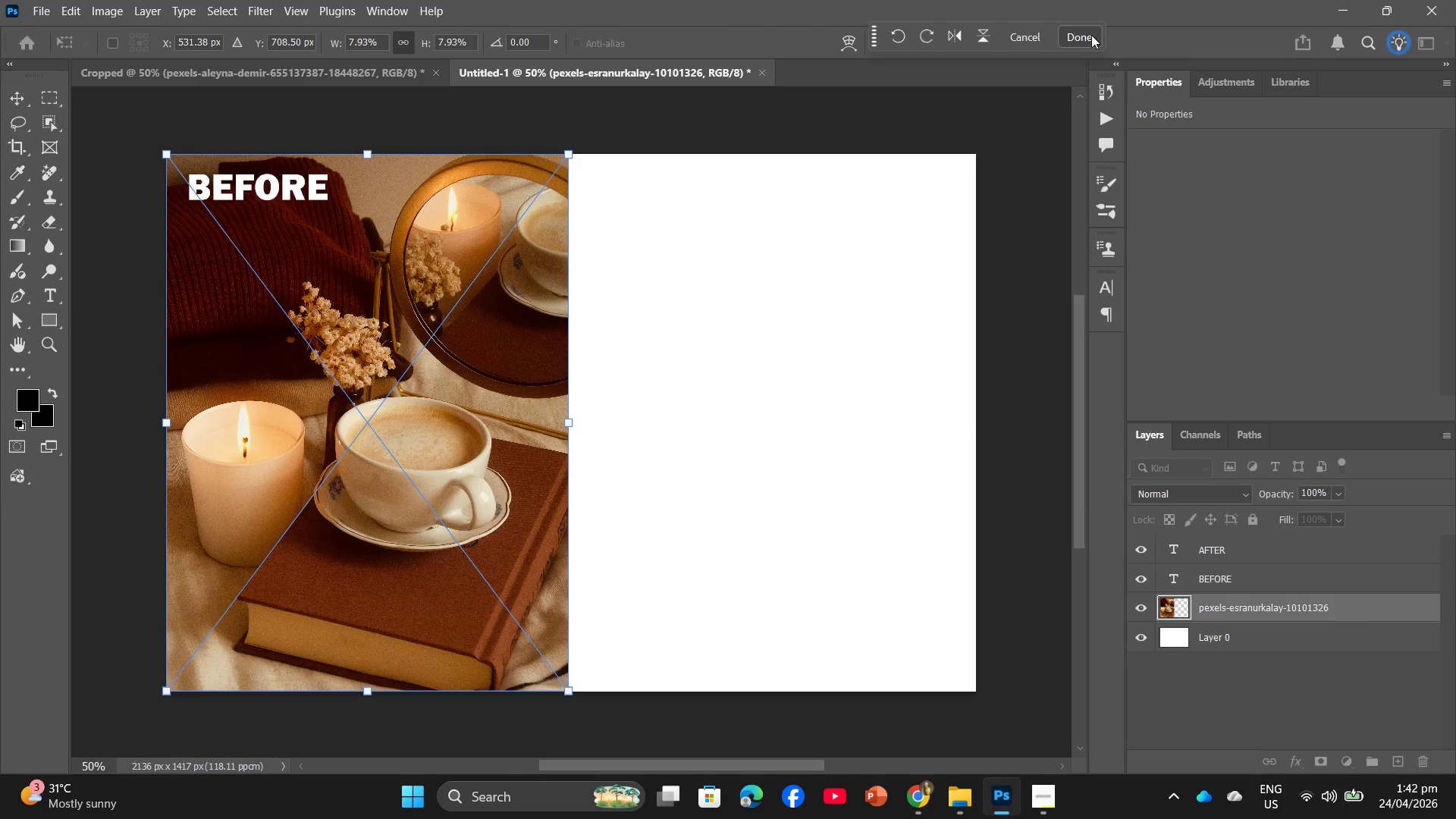 
left_click([1091, 35])
 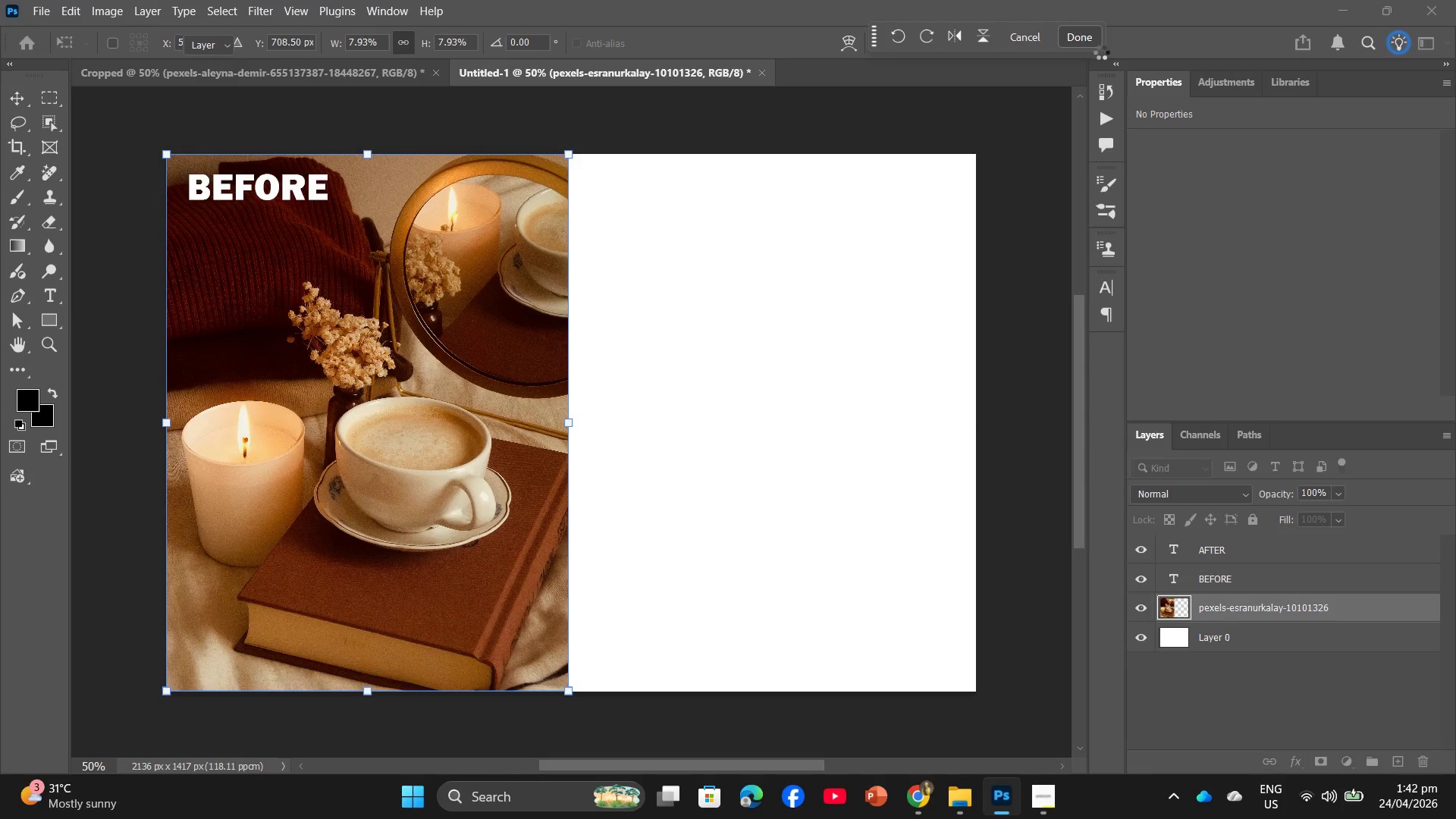 
key(Alt+AltLeft)
 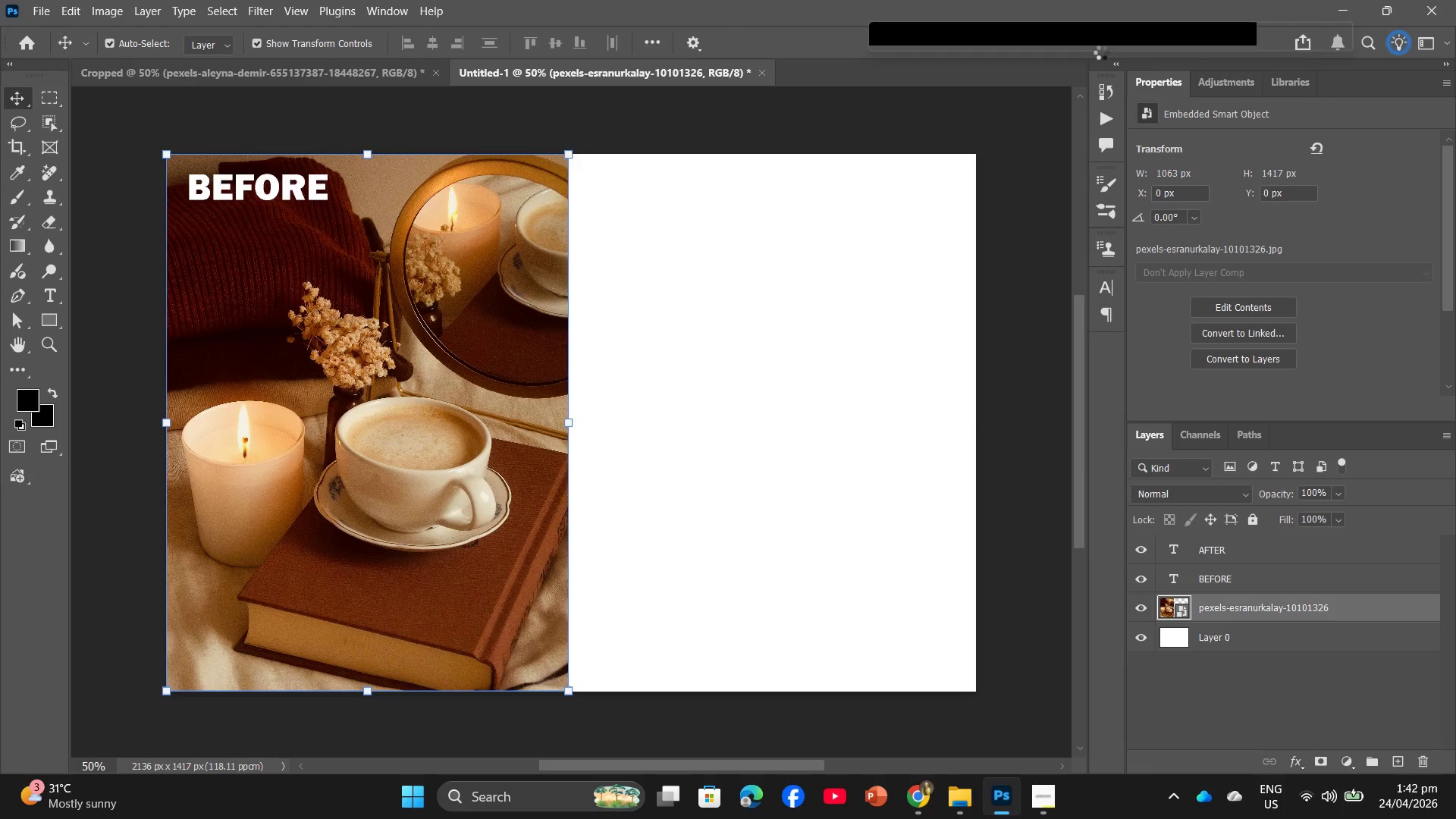 
key(Alt+Tab)